 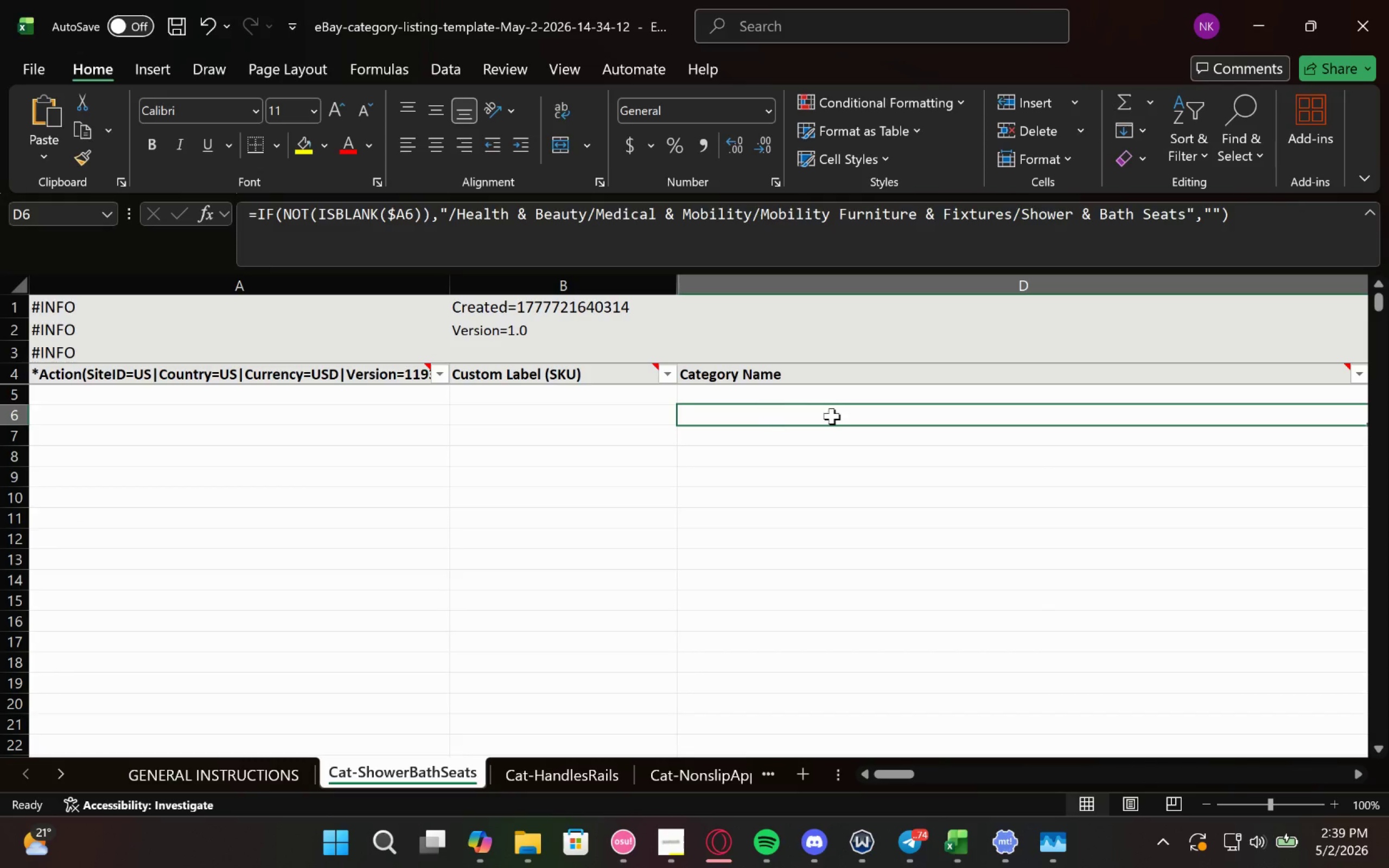 
left_click([876, 401])
 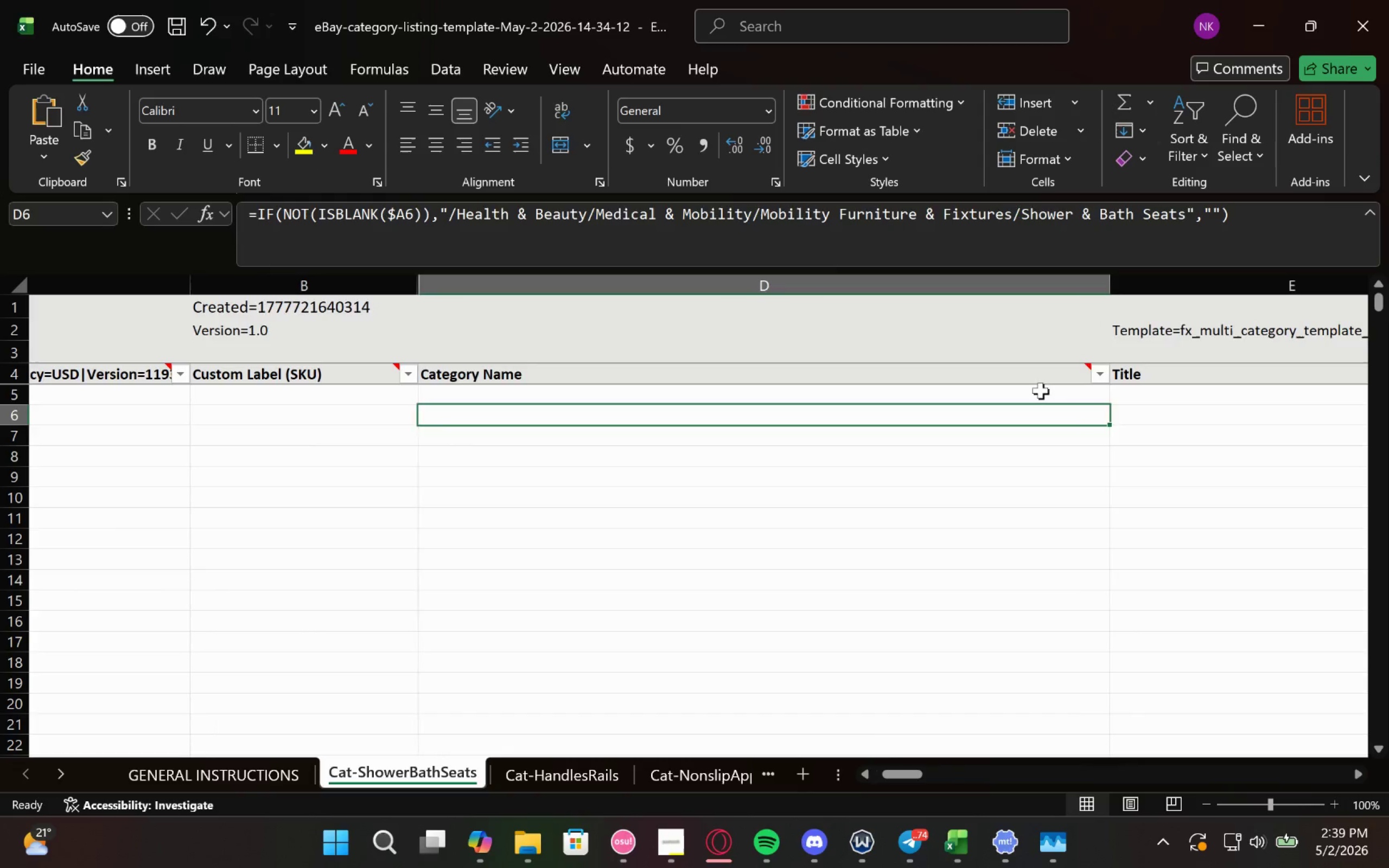 
left_click([1041, 391])
 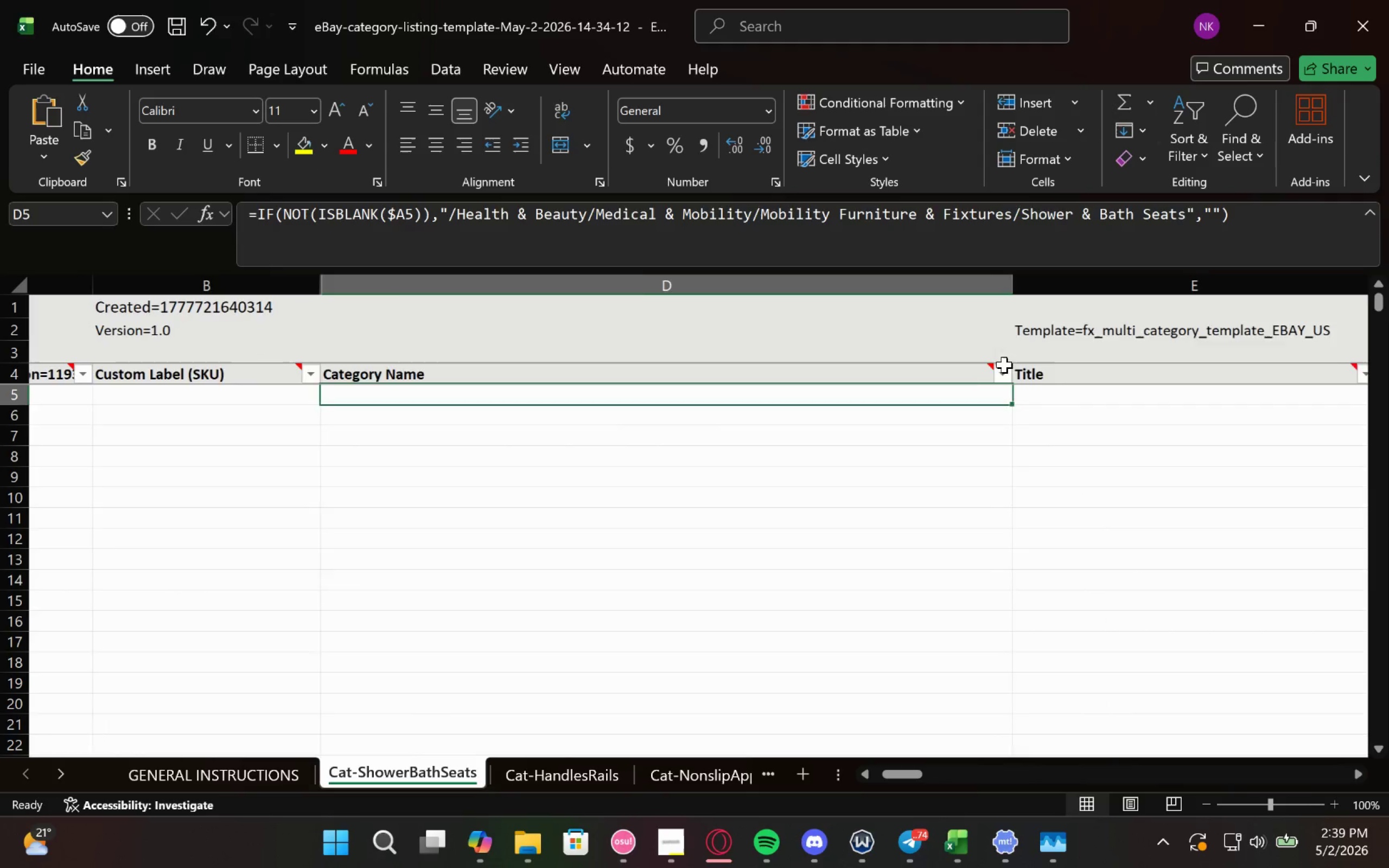 
left_click([986, 384])
 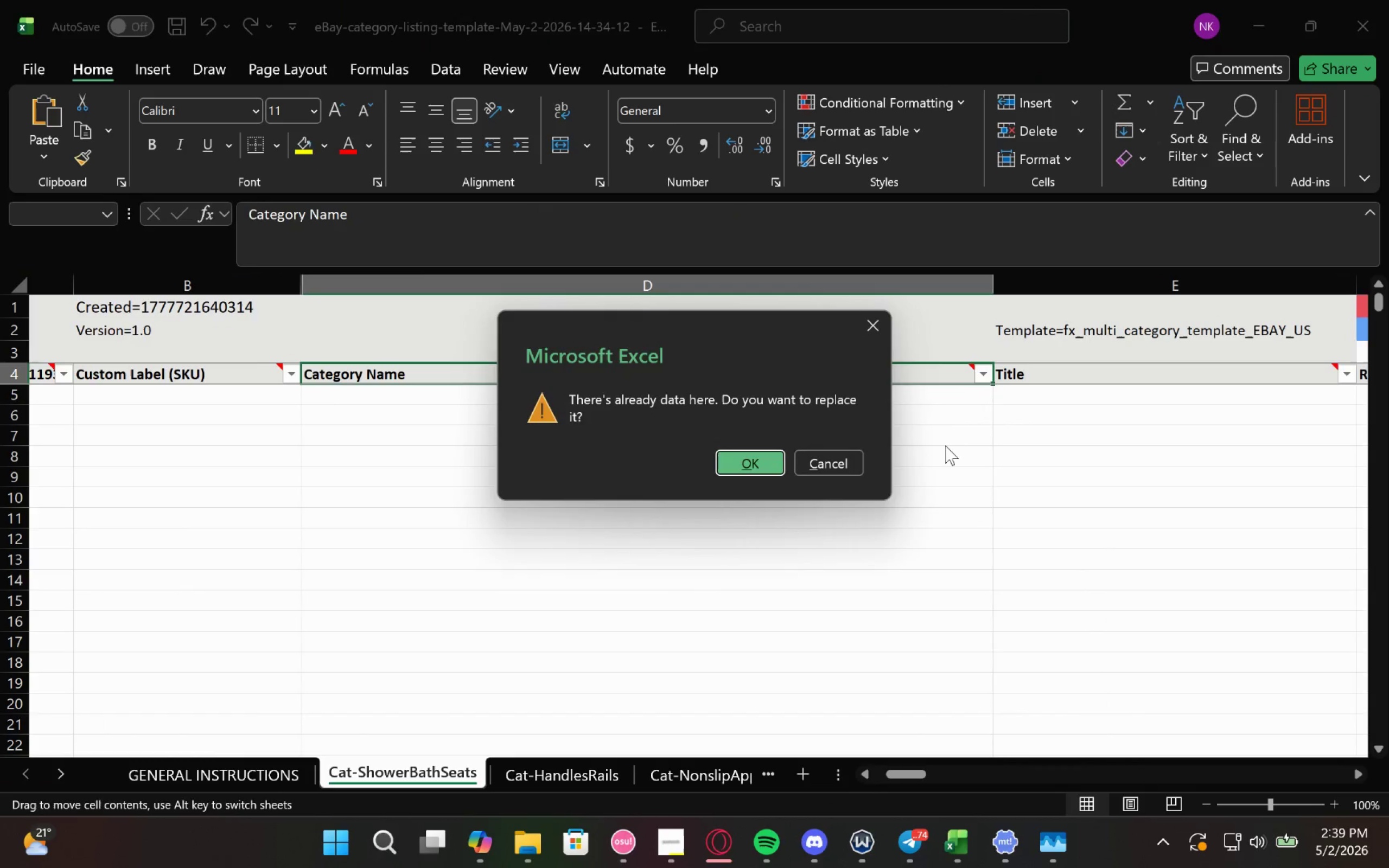 
left_click([951, 432])
 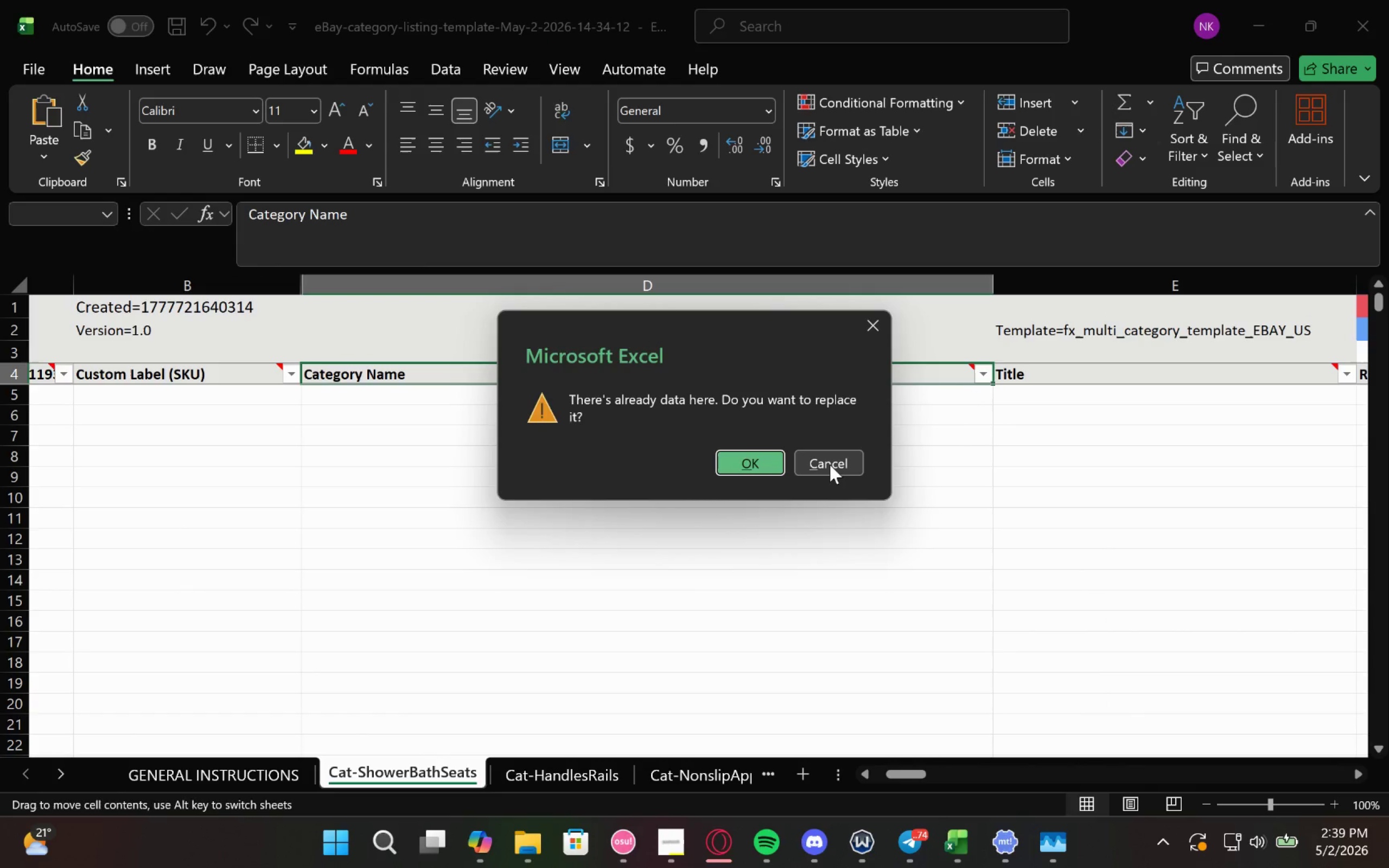 
left_click([830, 464])
 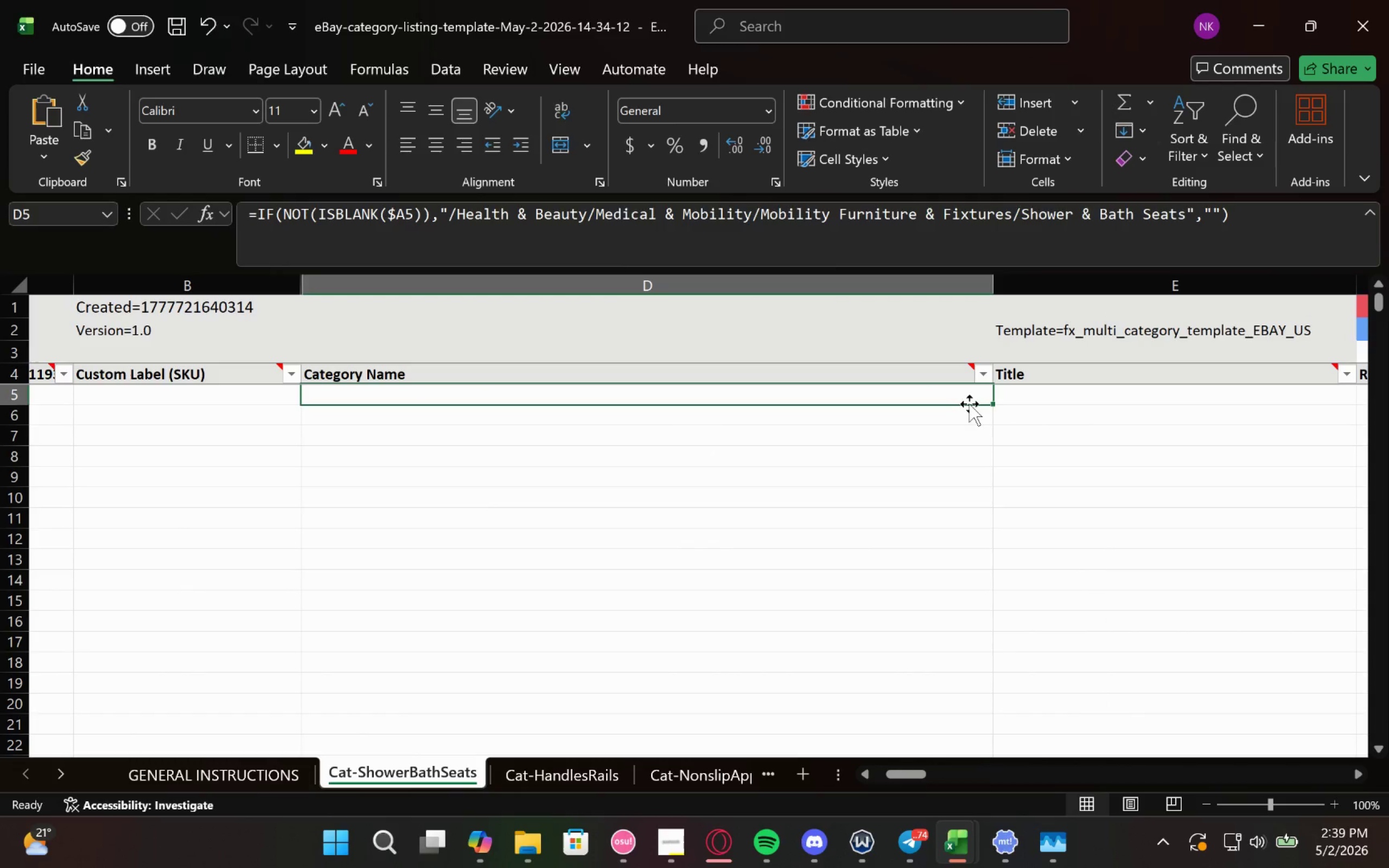 
left_click([953, 394])
 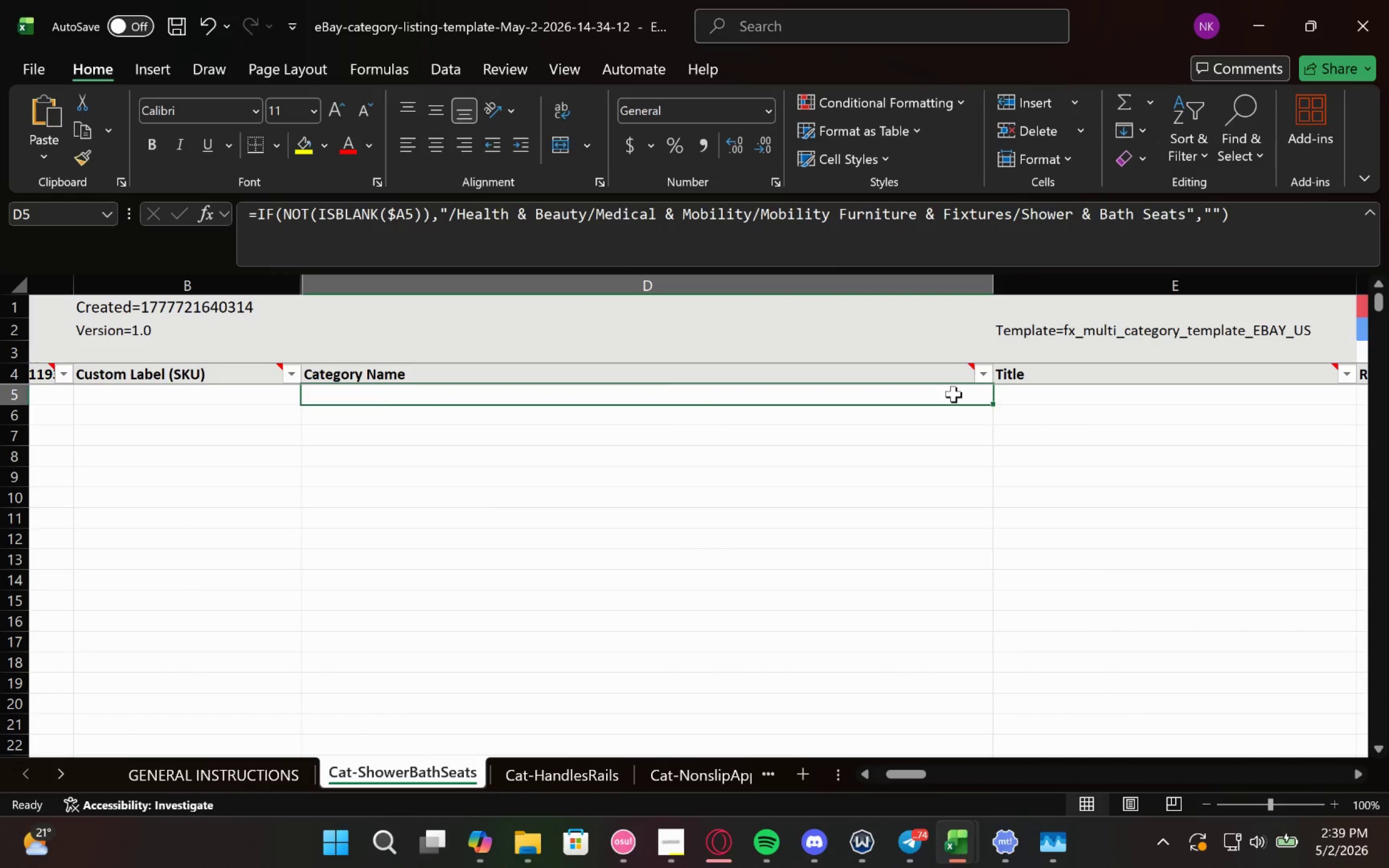 
double_click([953, 394])
 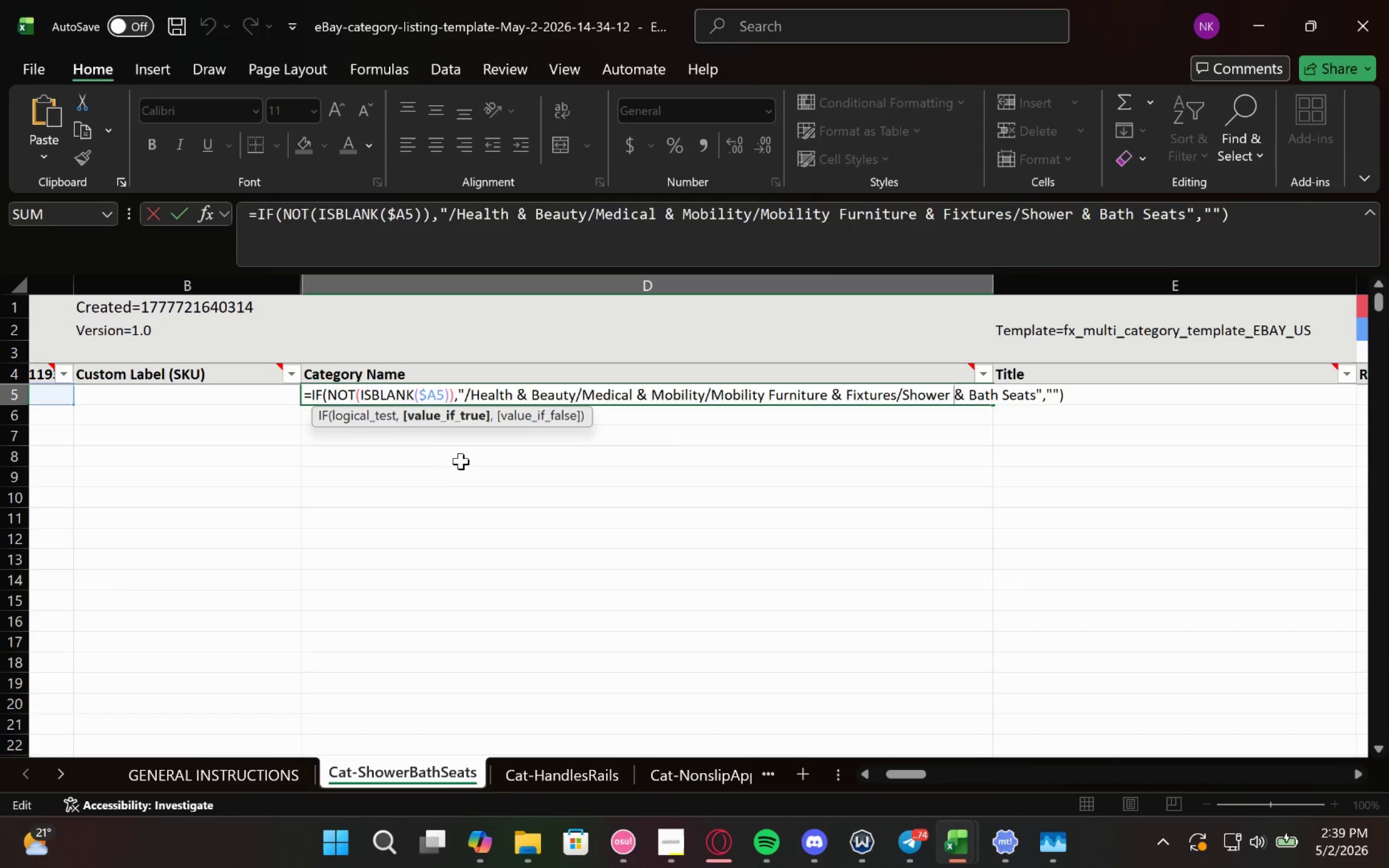 
wait(6.39)
 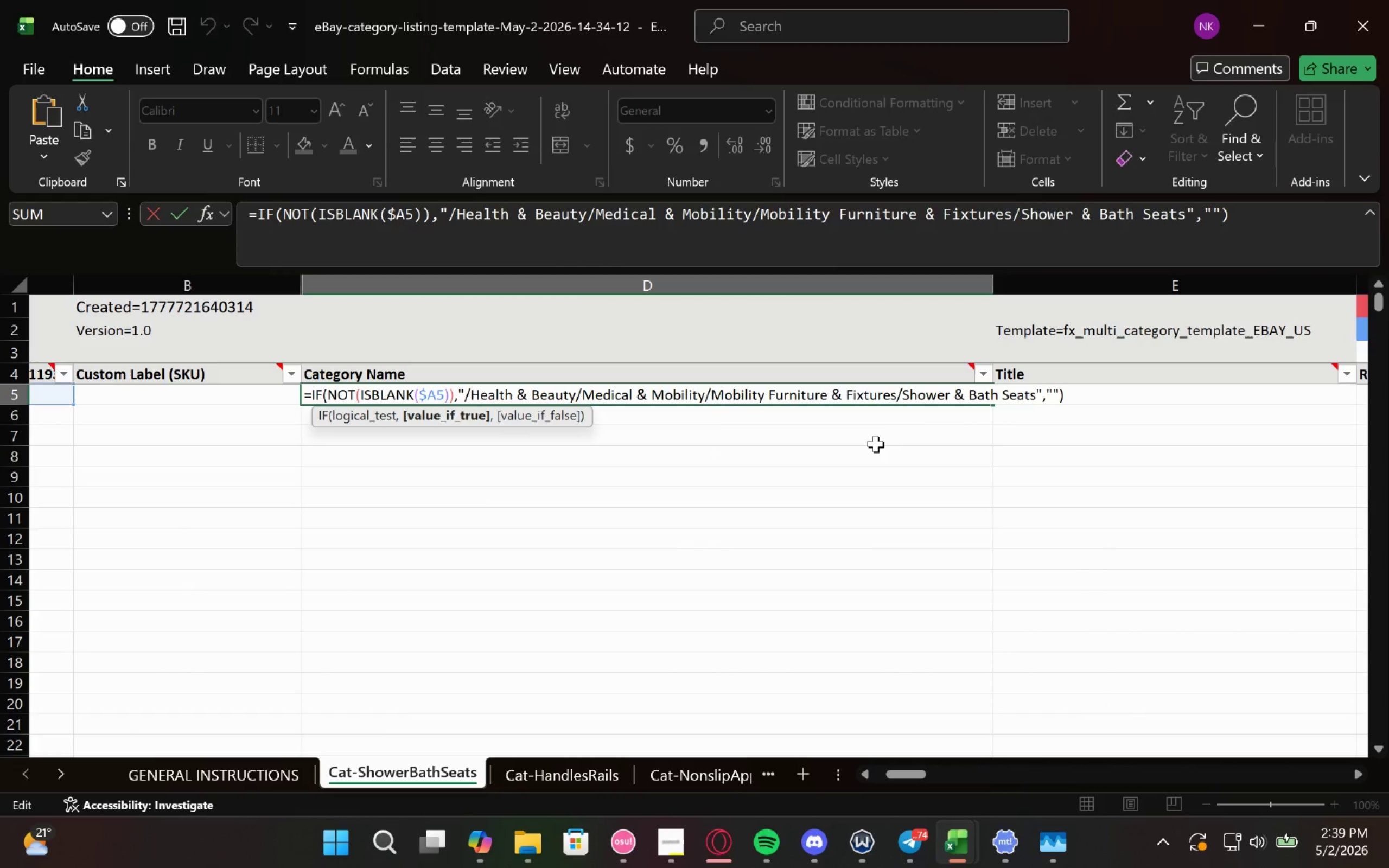 
left_click([943, 439])
 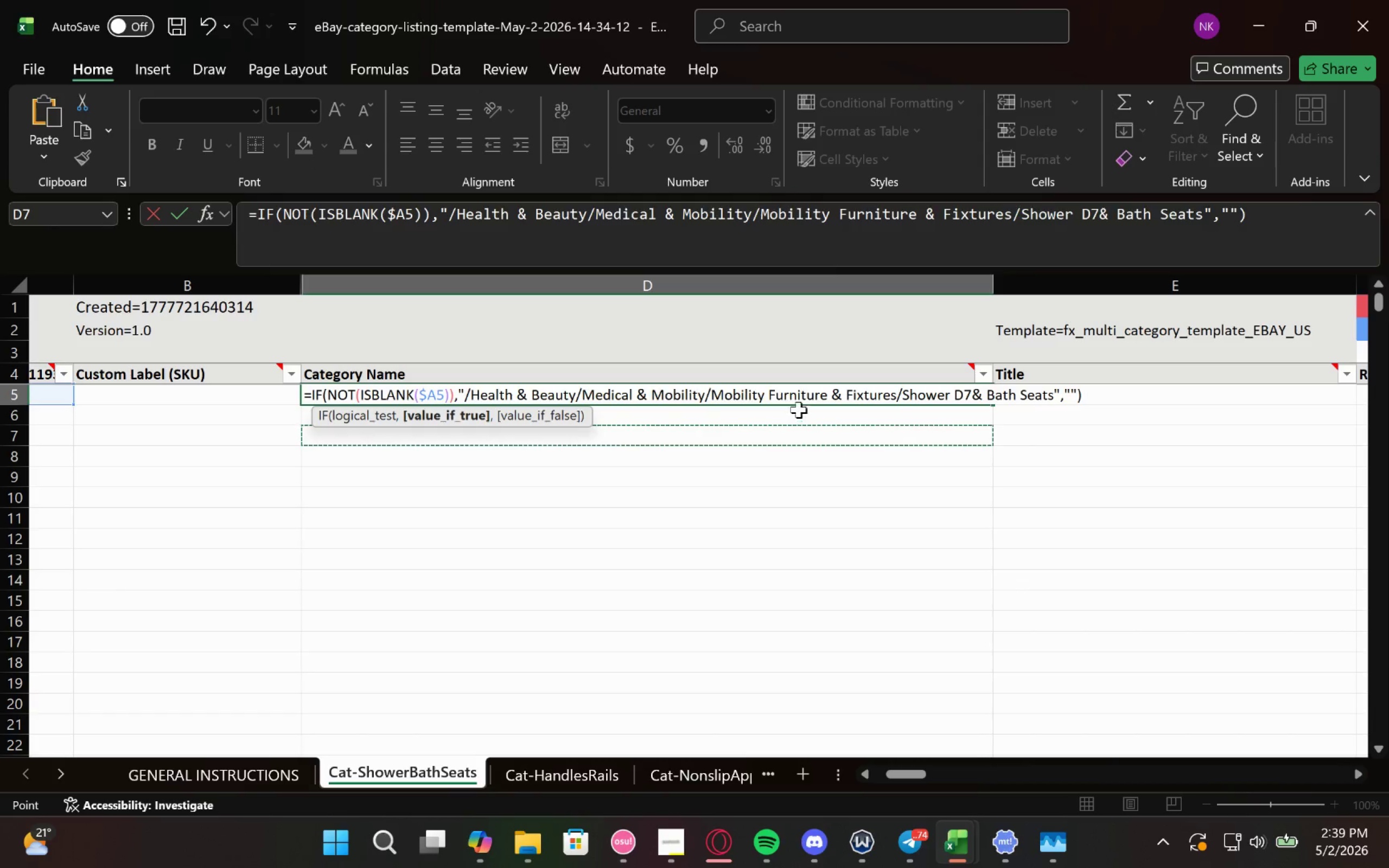 
left_click([800, 397])
 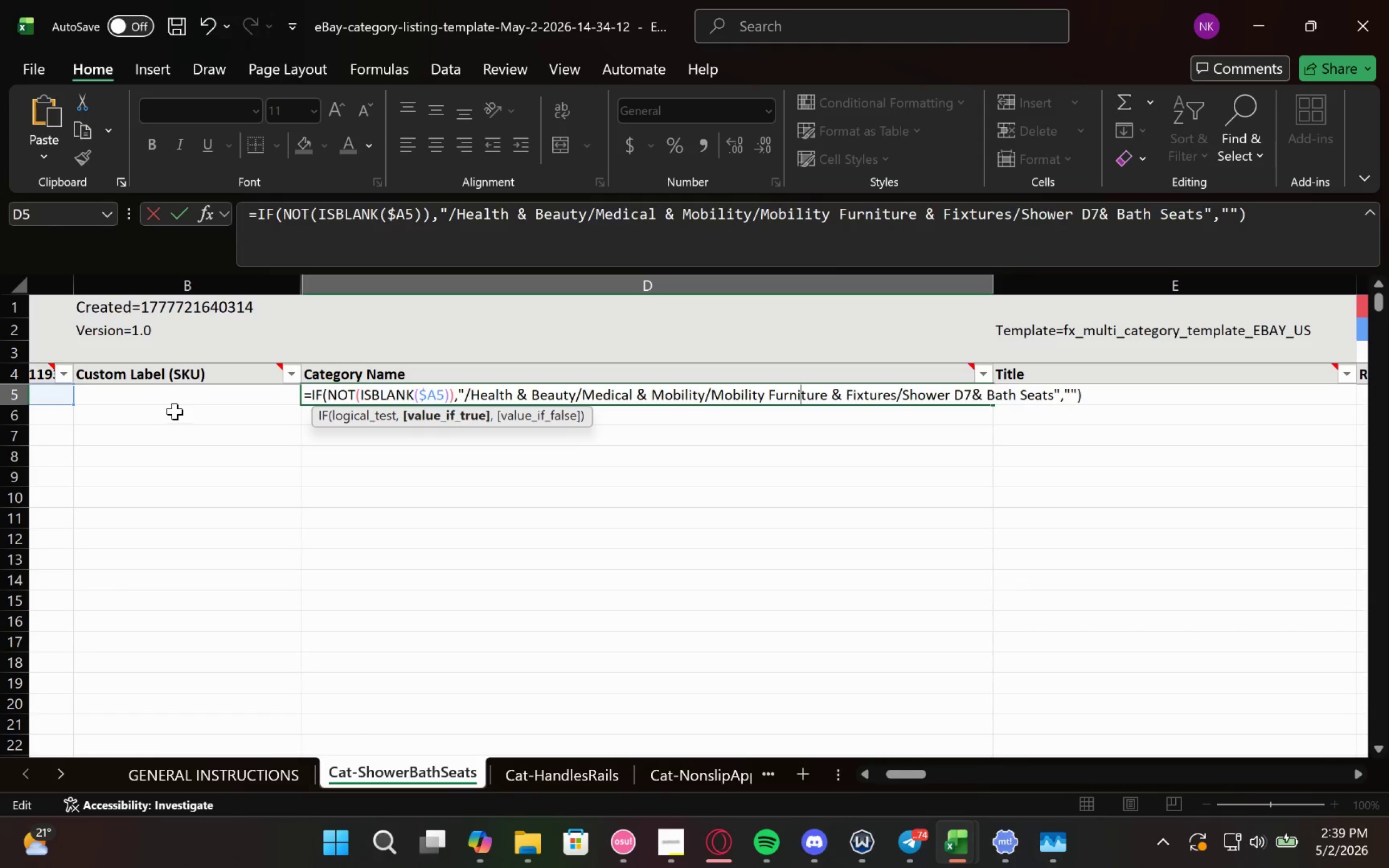 
left_click([171, 391])
 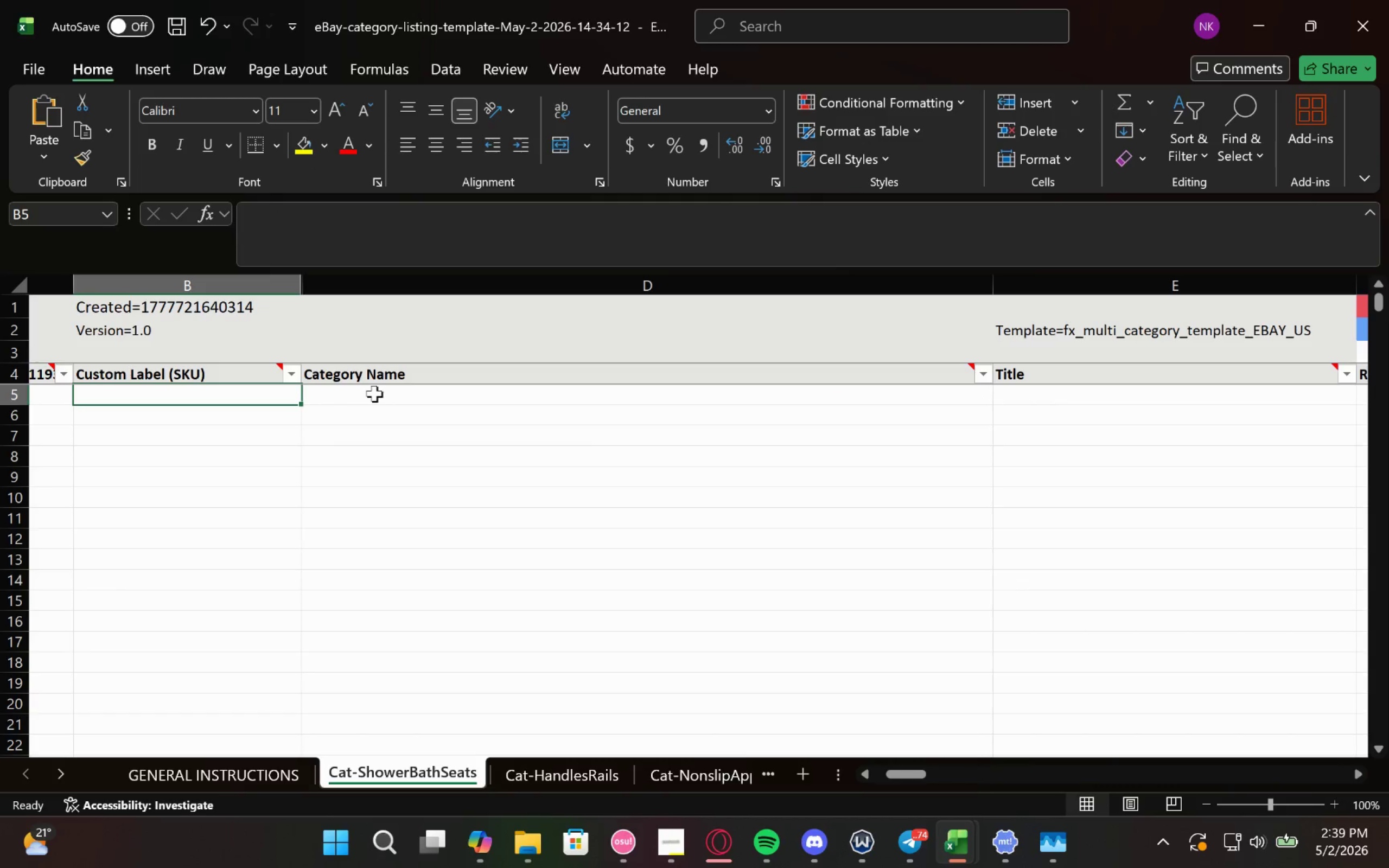 
left_click([374, 393])
 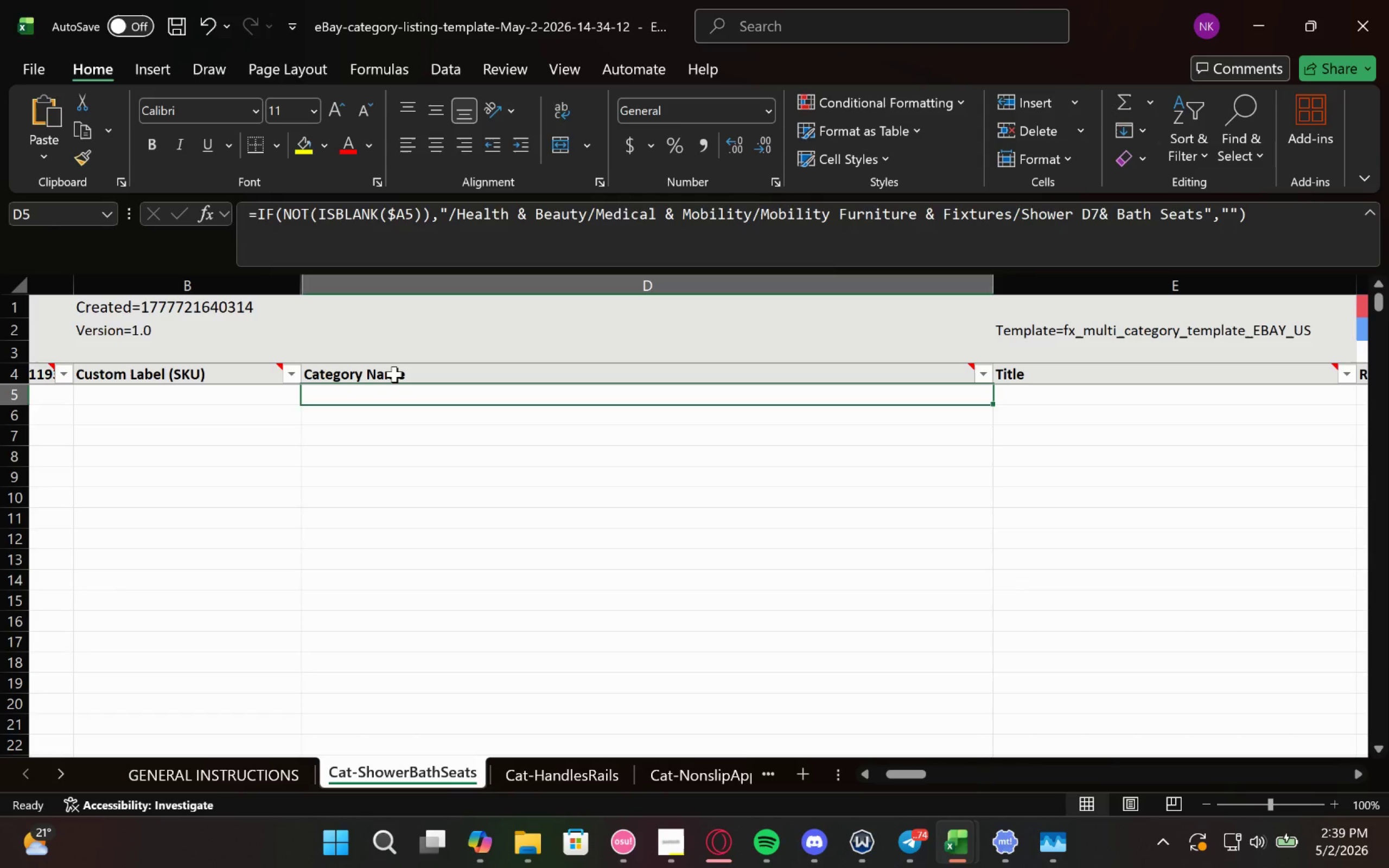 
wait(8.83)
 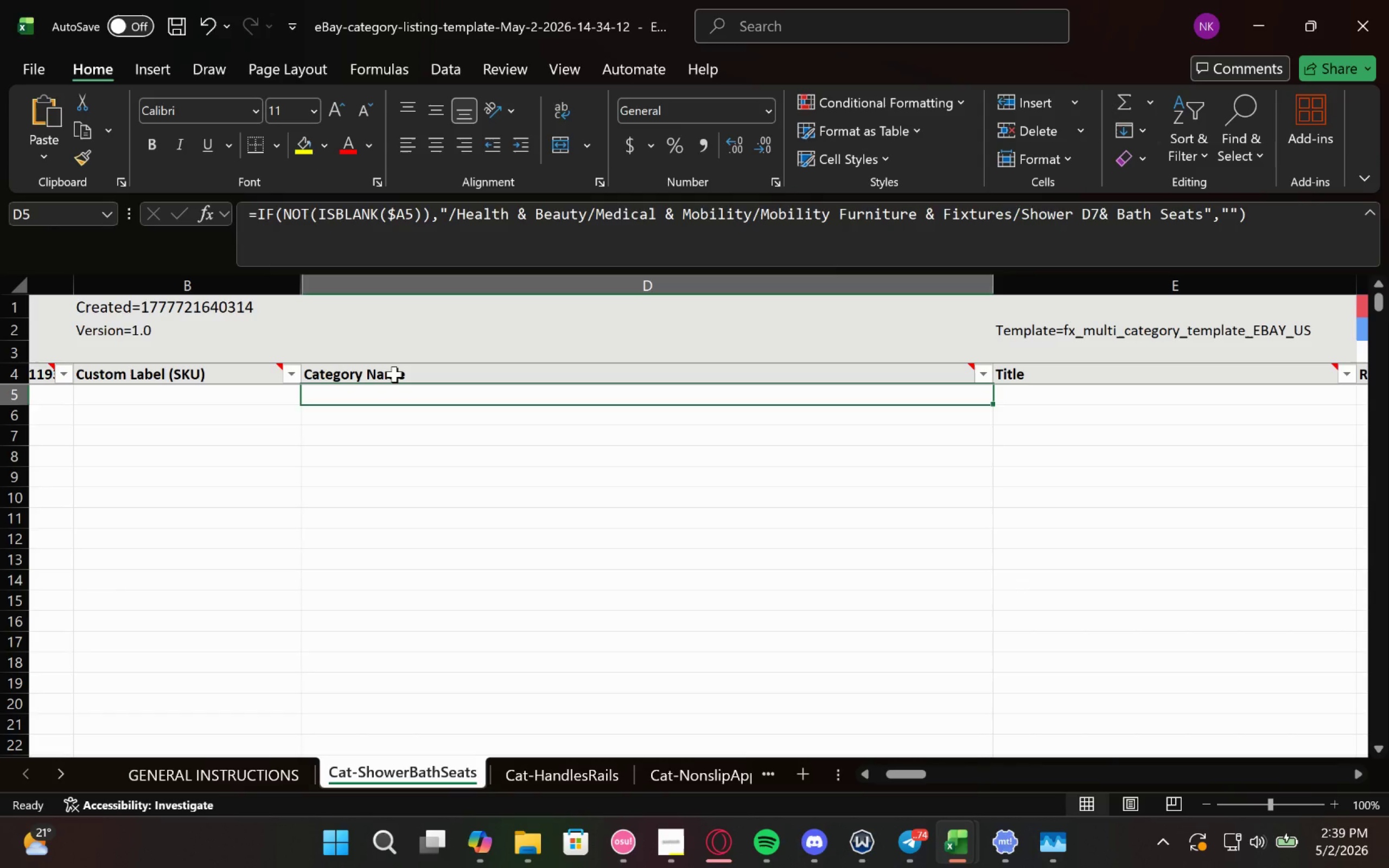 
left_click([760, 409])
 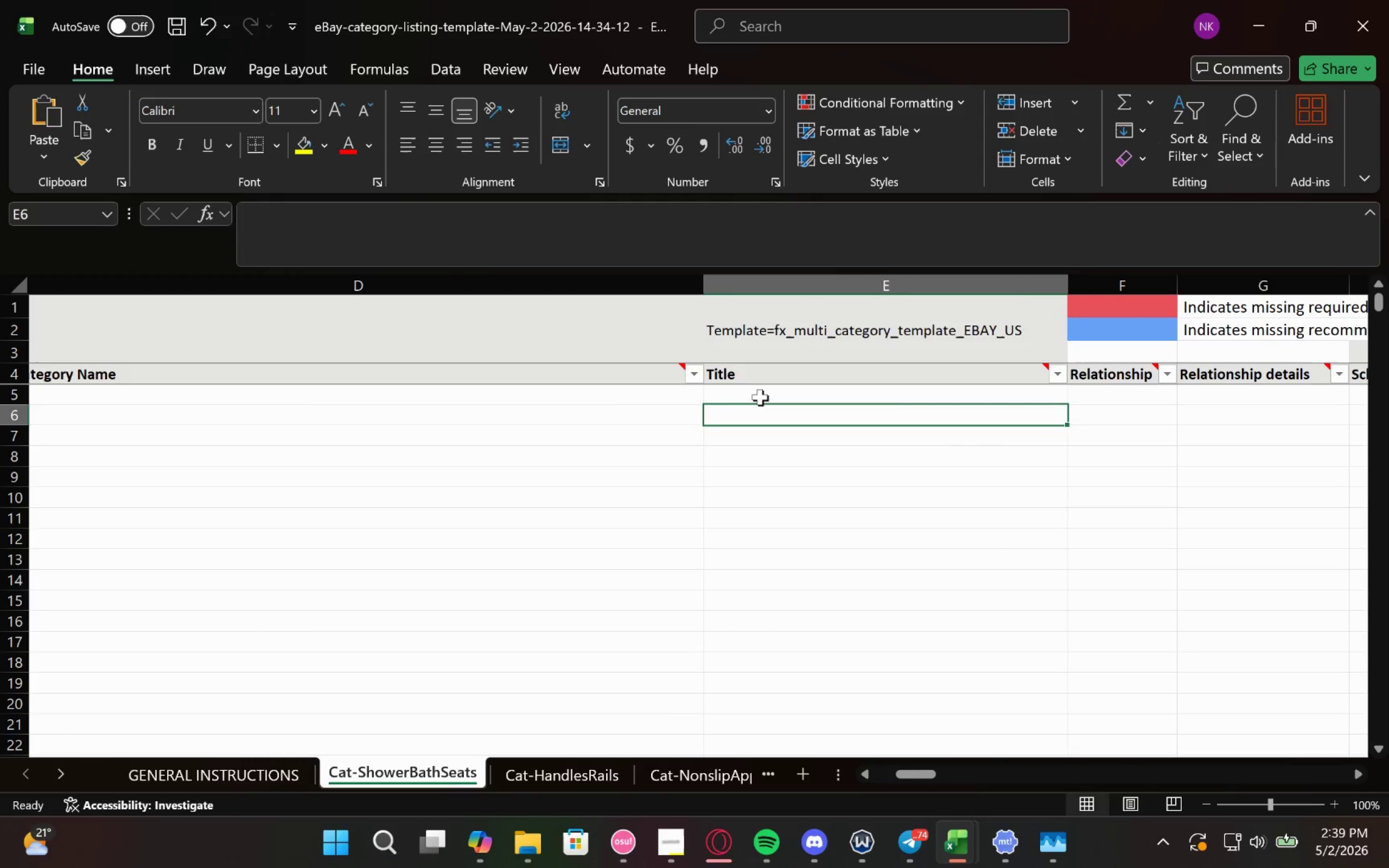 
left_click([760, 397])
 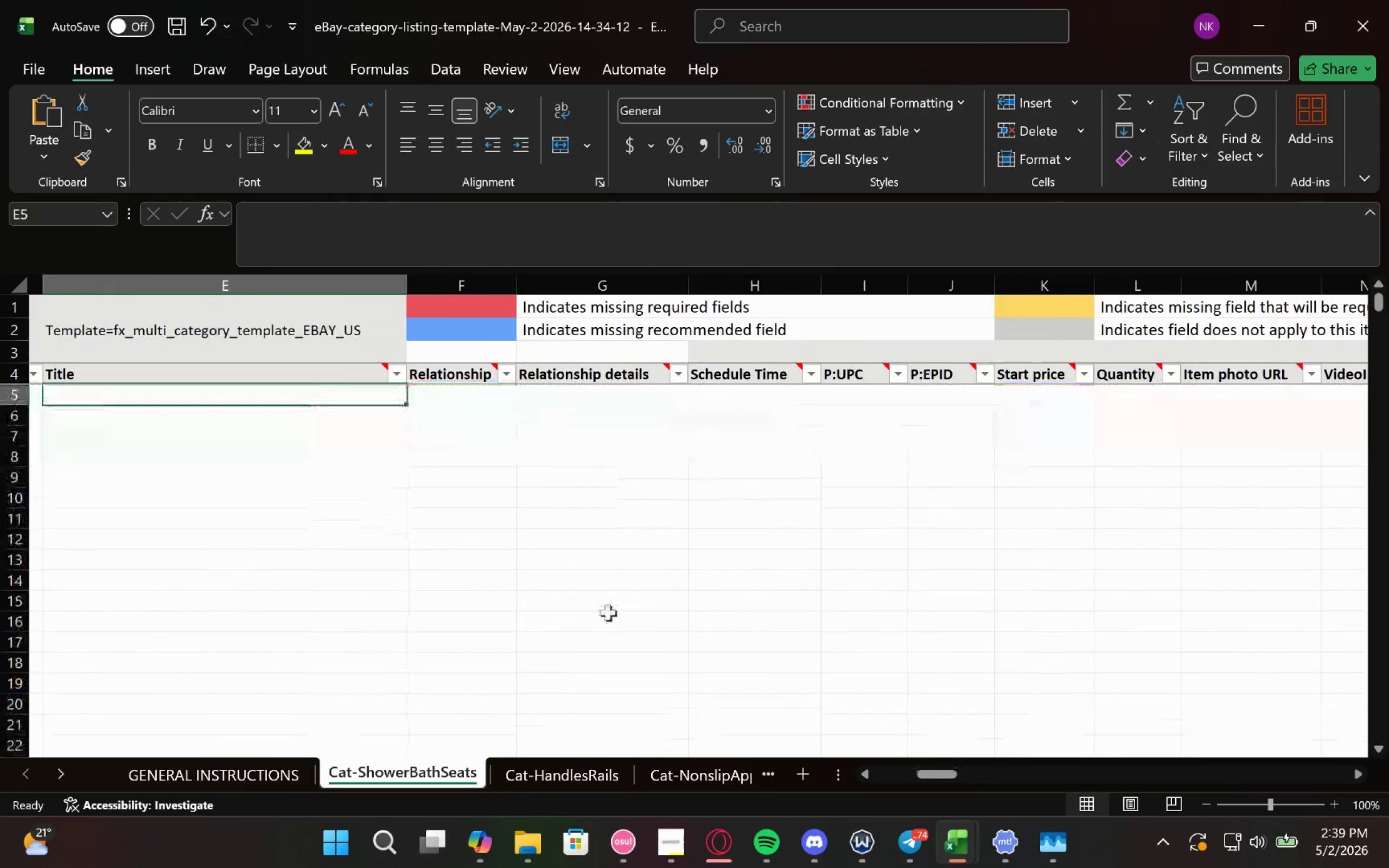 
scroll: coordinate [480, 706], scroll_direction: up, amount: 7.0
 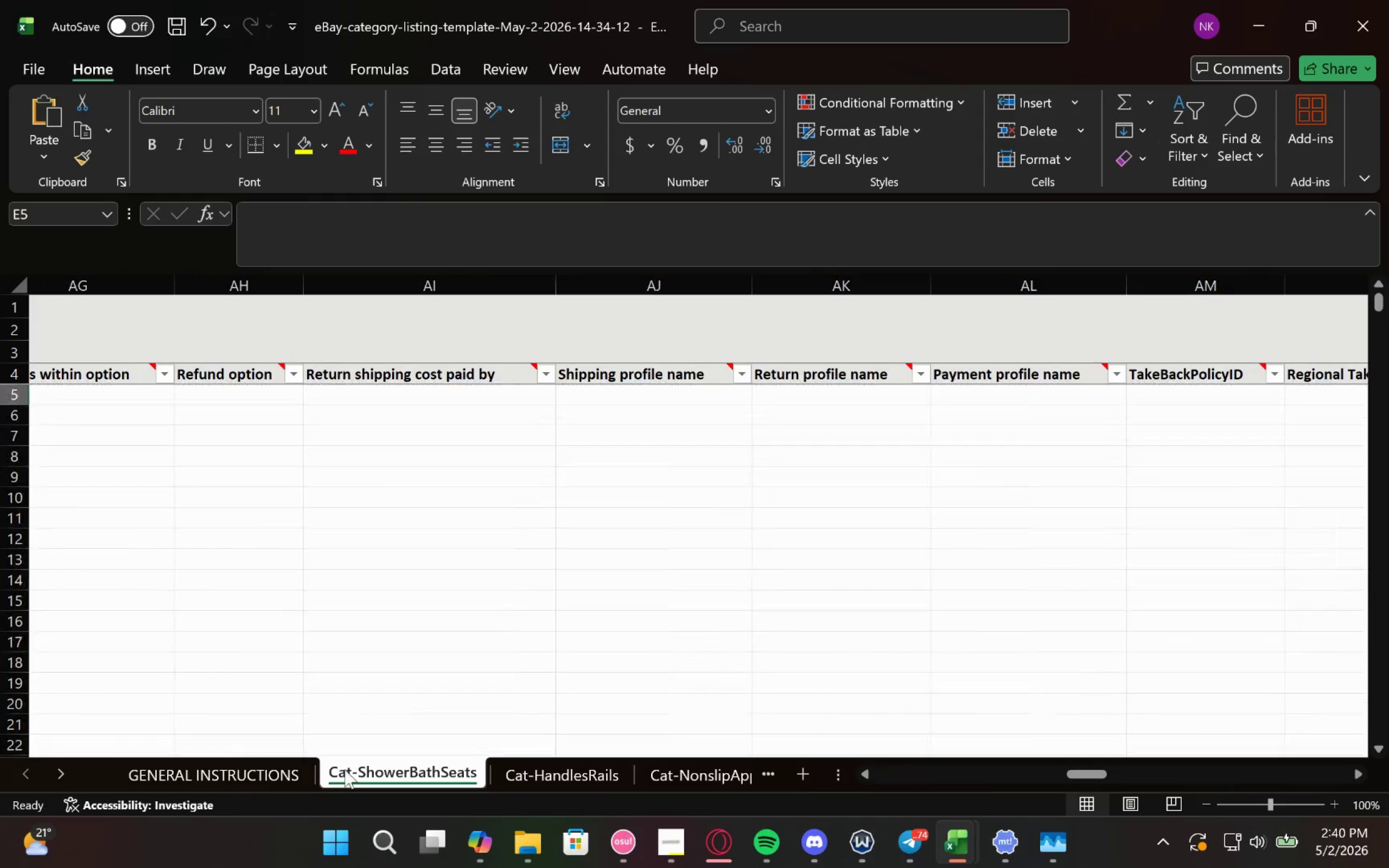 
left_click([265, 765])
 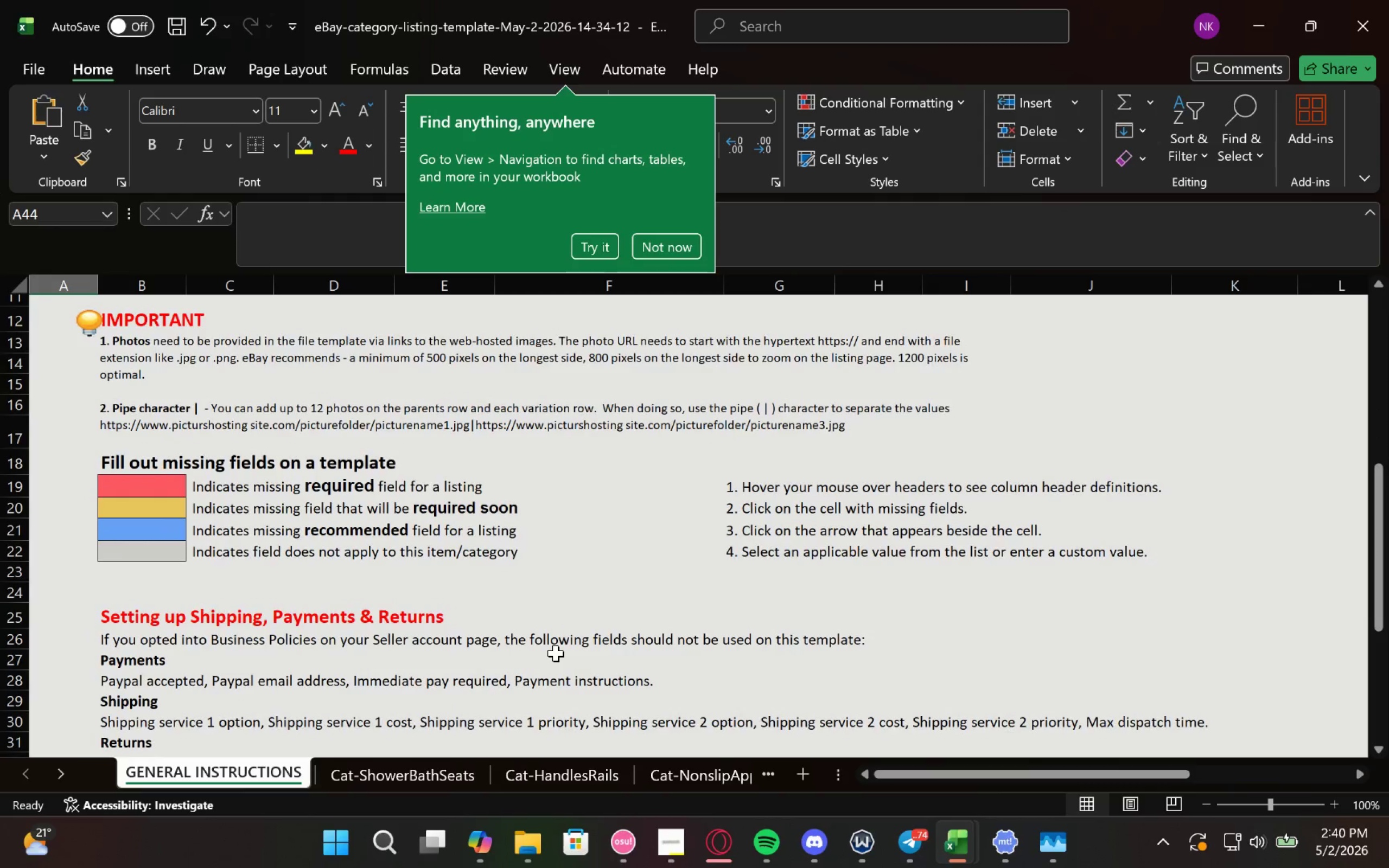 
wait(16.01)
 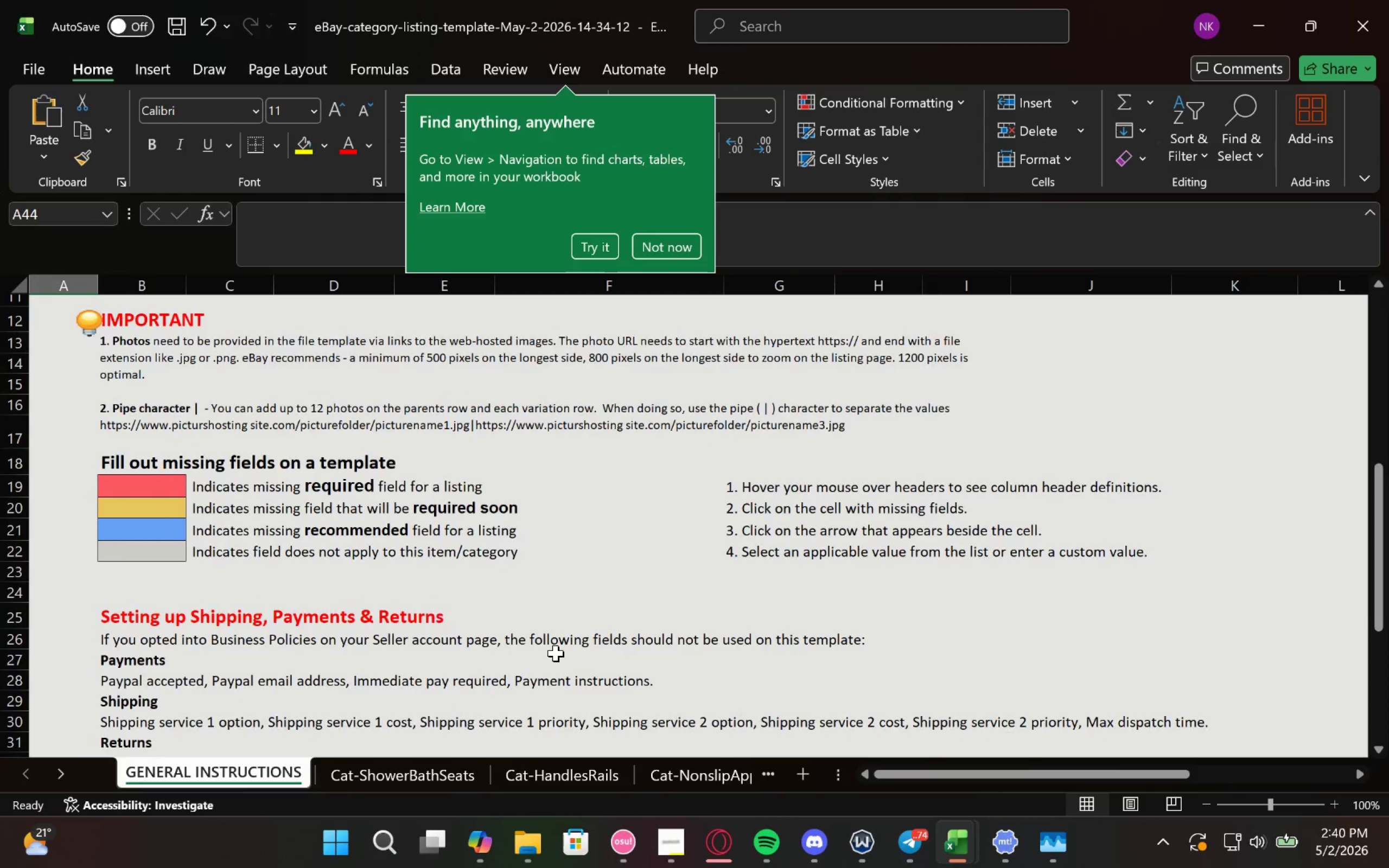 
left_click([439, 763])
 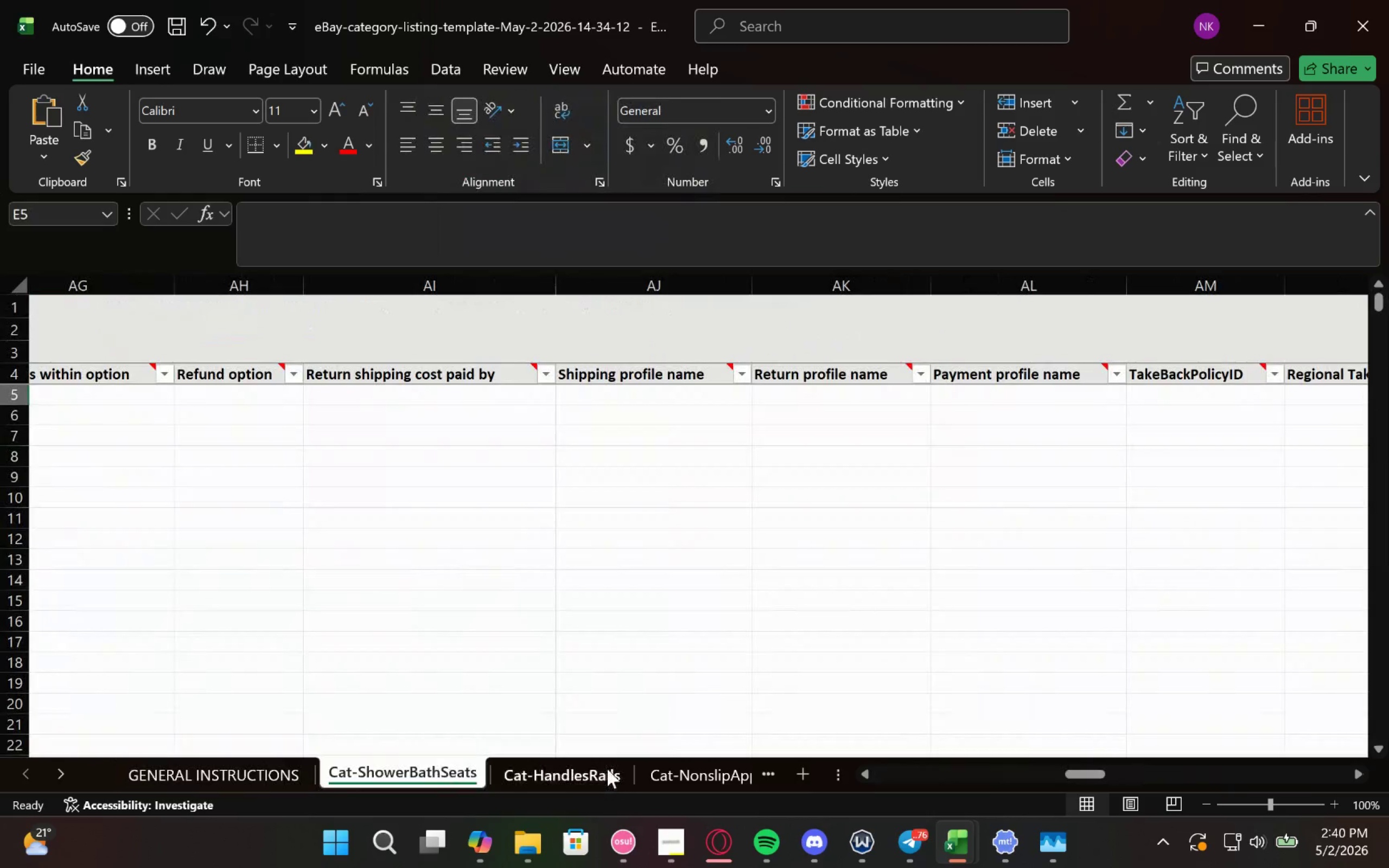 
left_click([607, 769])
 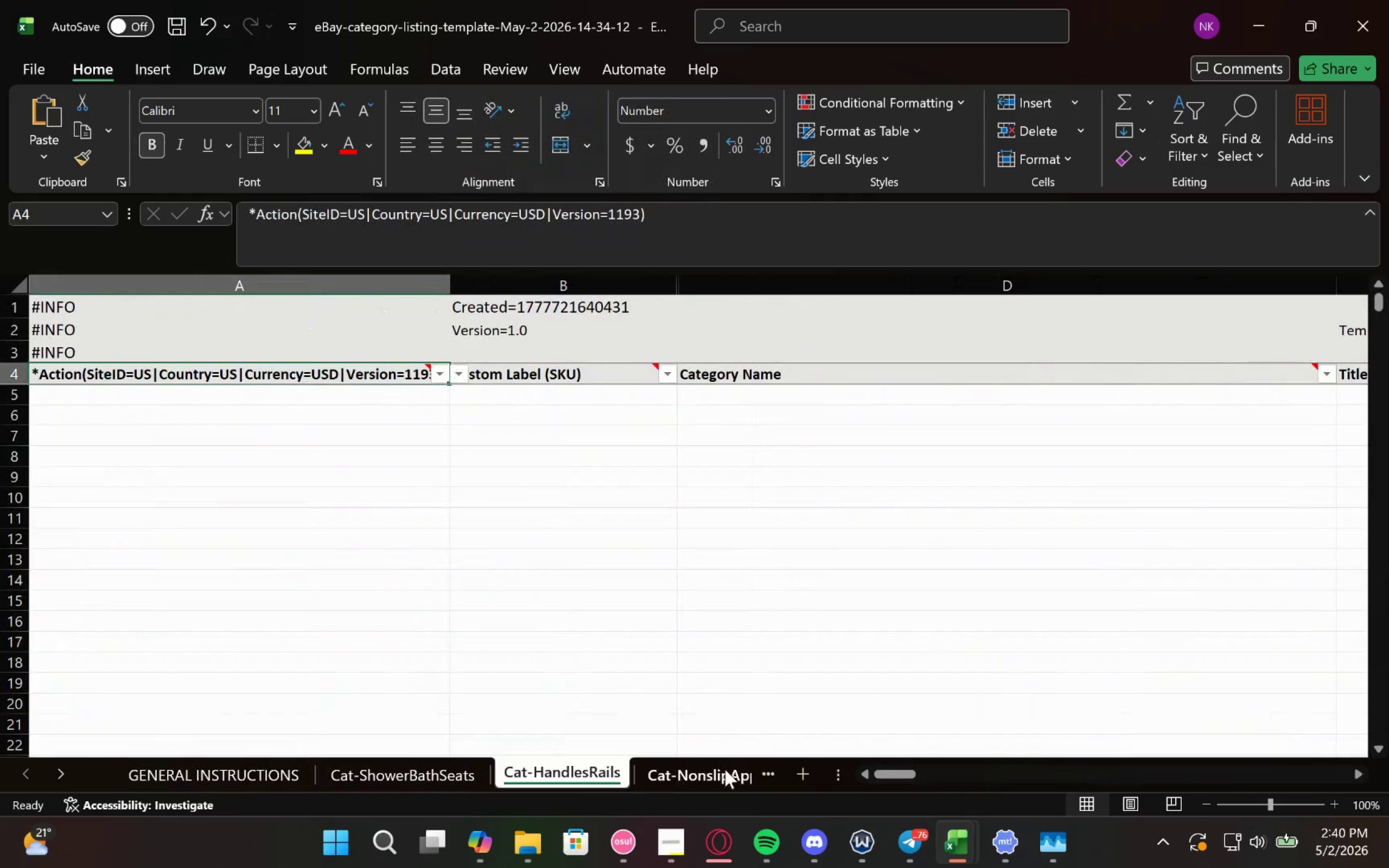 
scroll: coordinate [705, 773], scroll_direction: down, amount: 5.0
 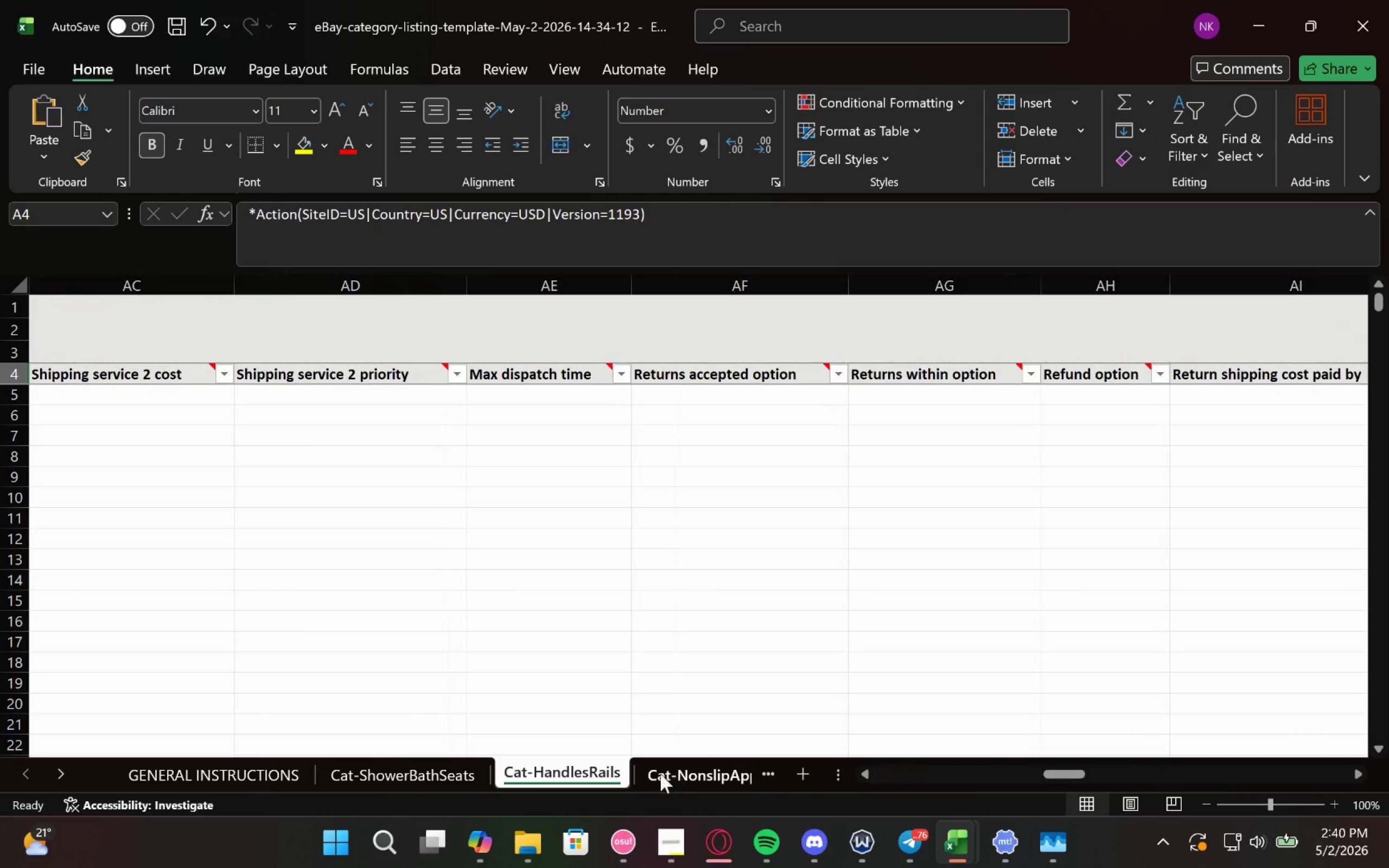 
left_click([660, 774])
 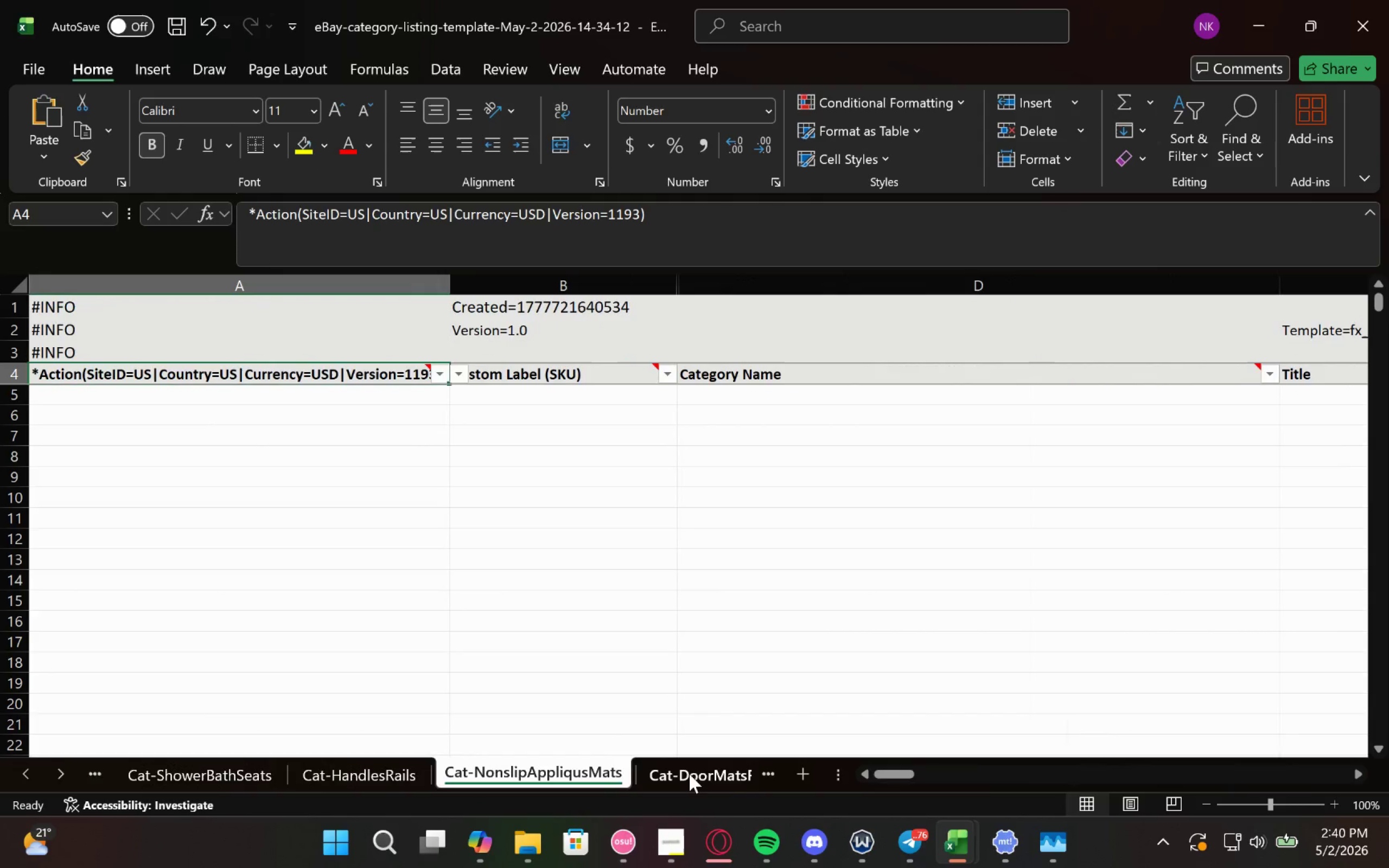 
left_click([689, 774])
 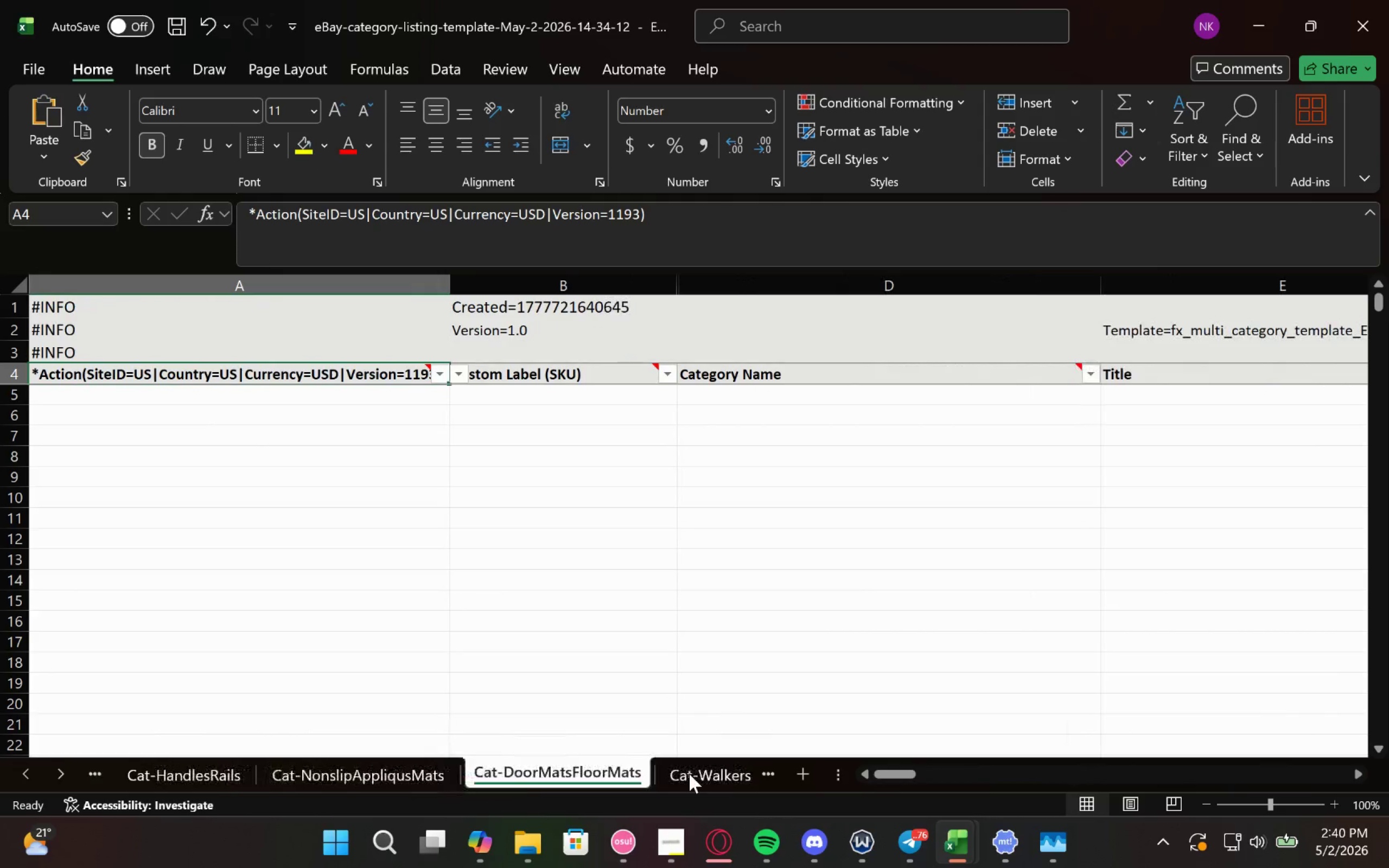 
left_click([689, 774])
 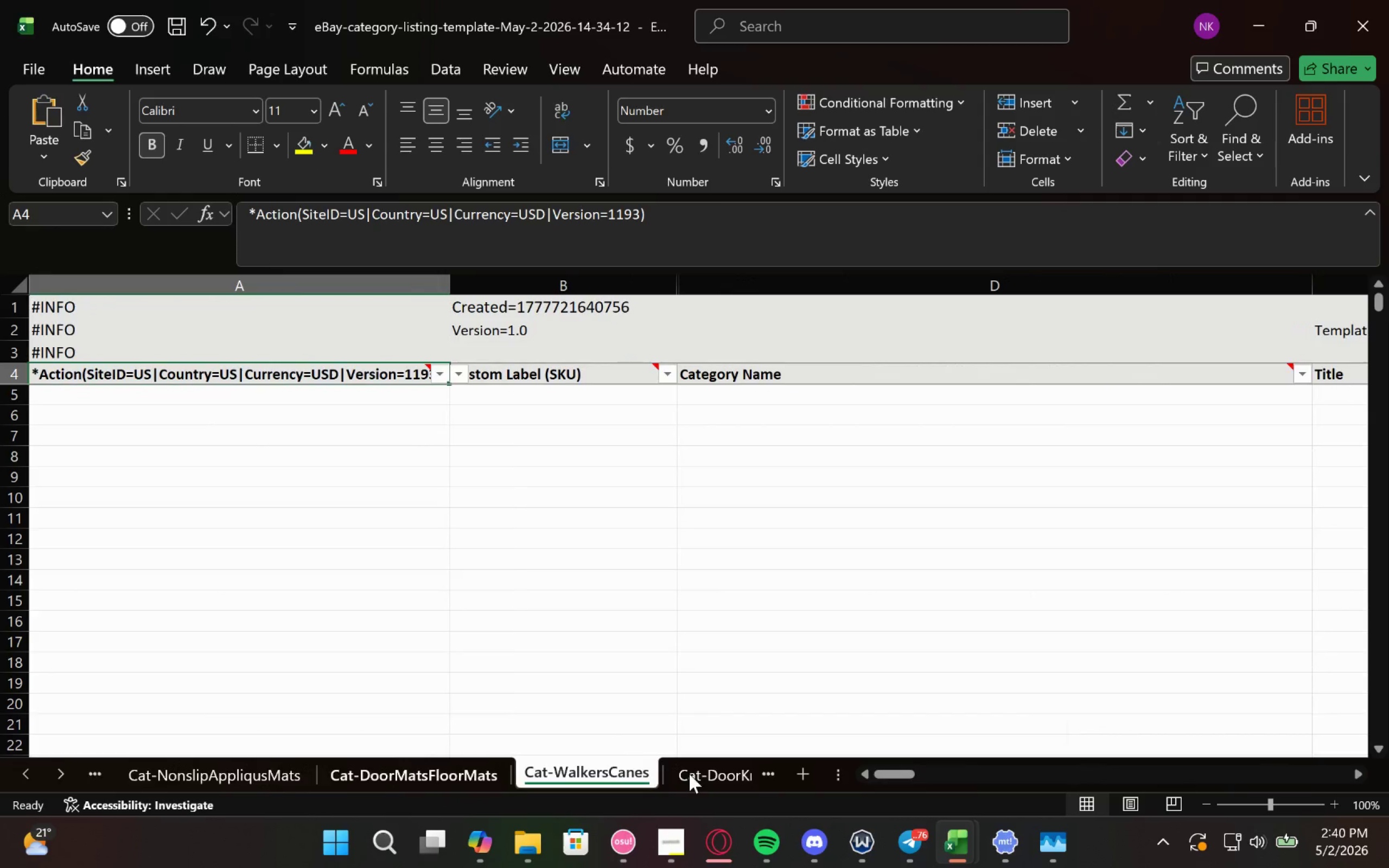 
left_click([689, 774])
 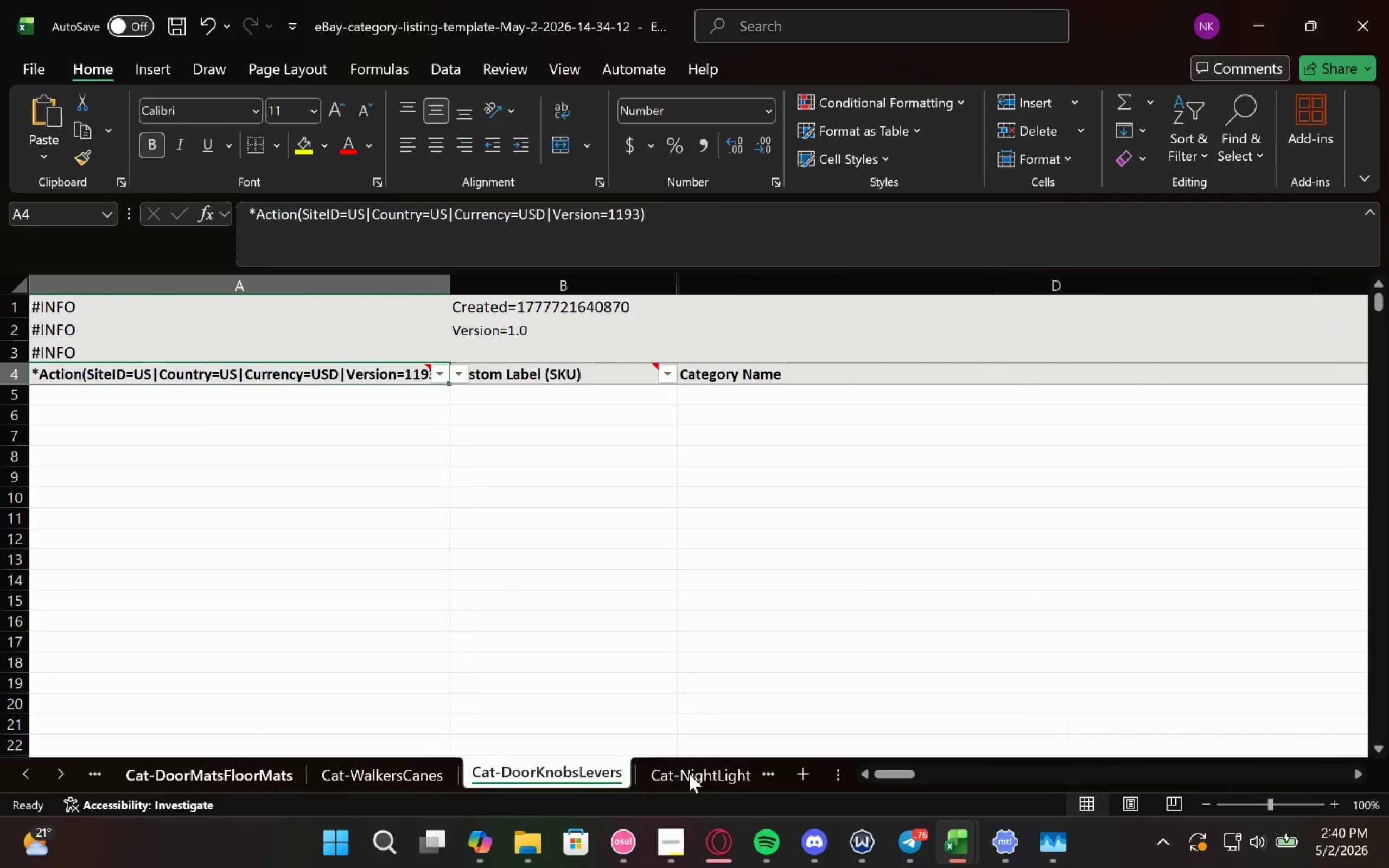 
left_click([689, 774])
 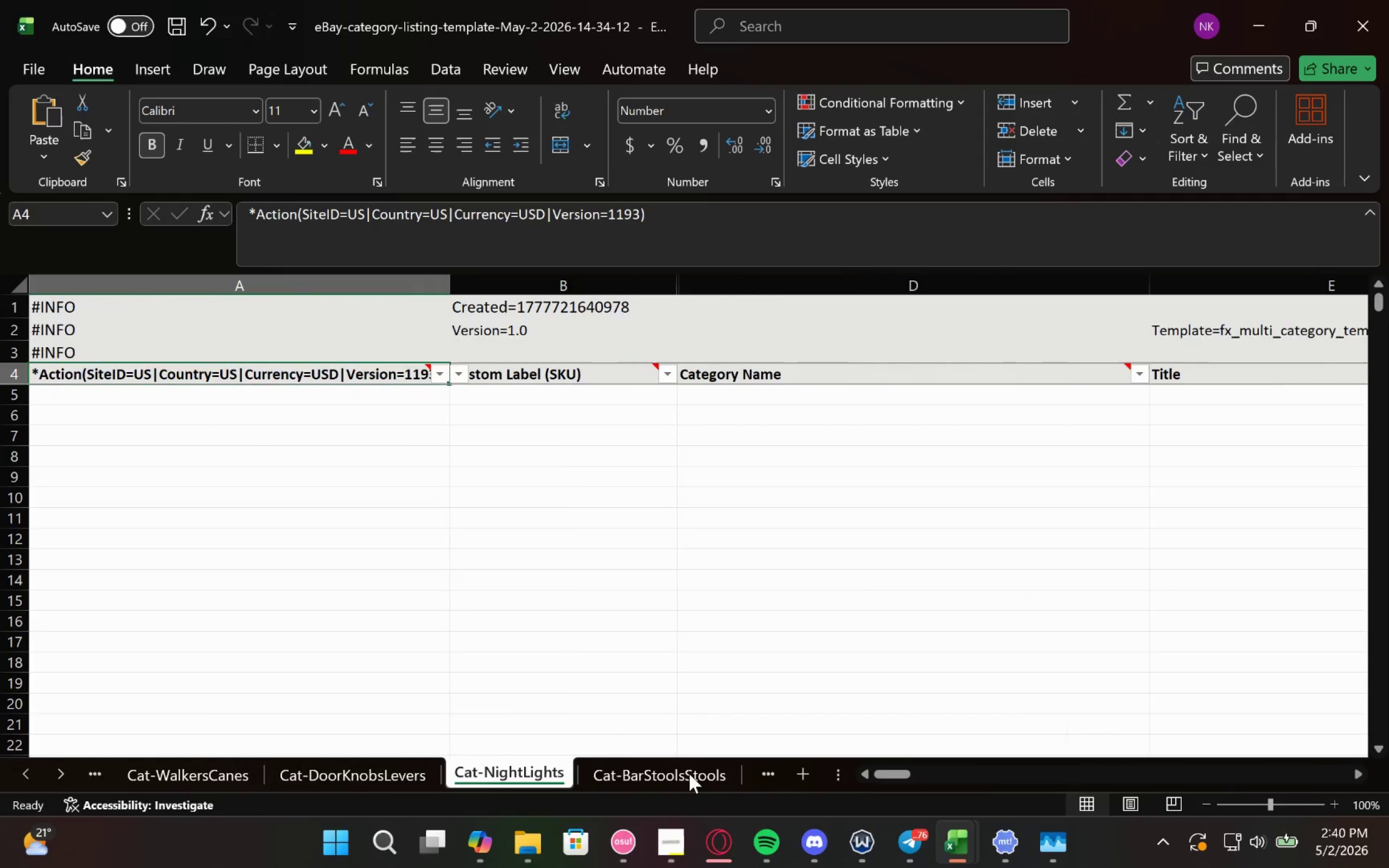 
left_click([689, 774])
 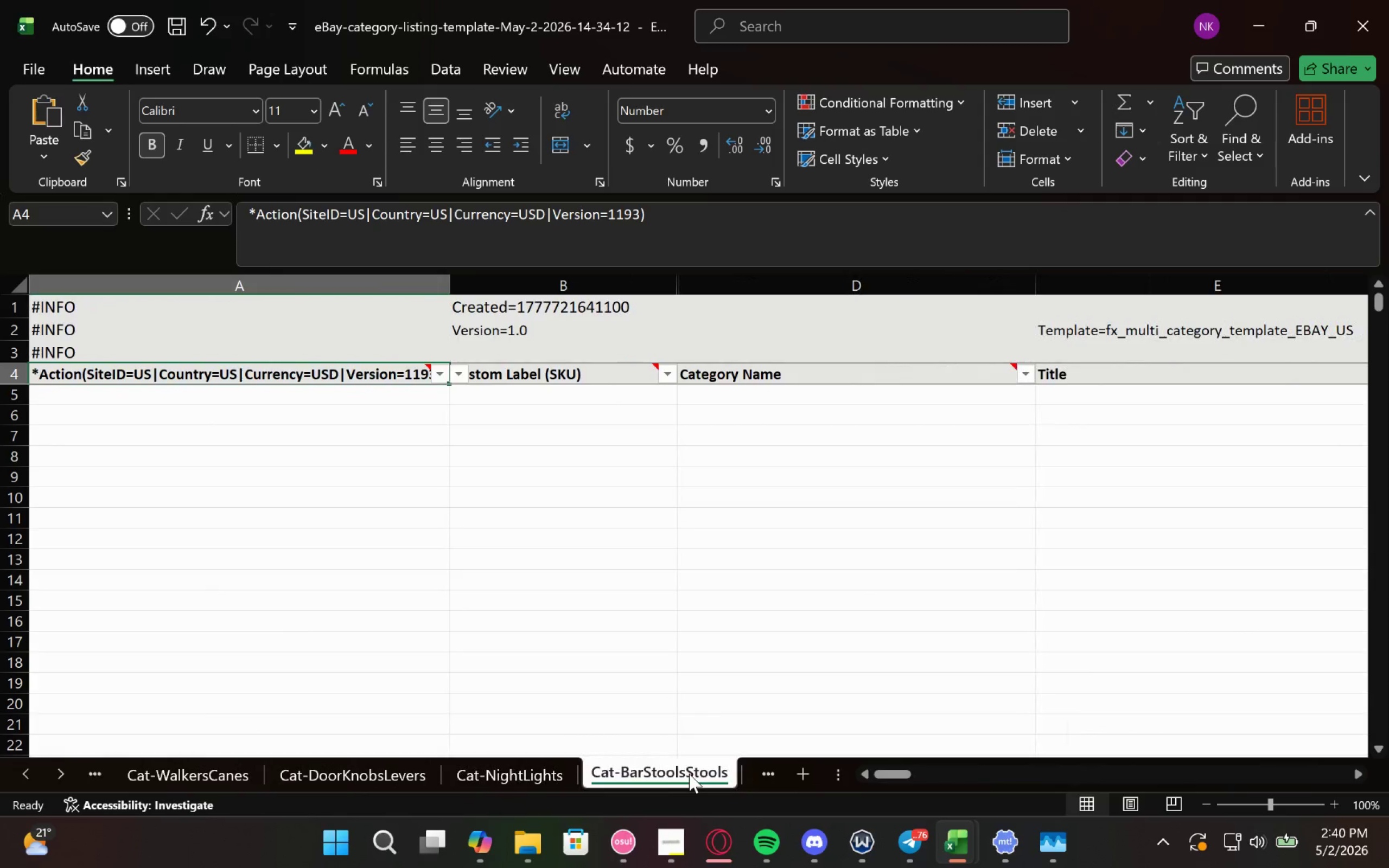 
scroll: coordinate [689, 774], scroll_direction: down, amount: 1.0
 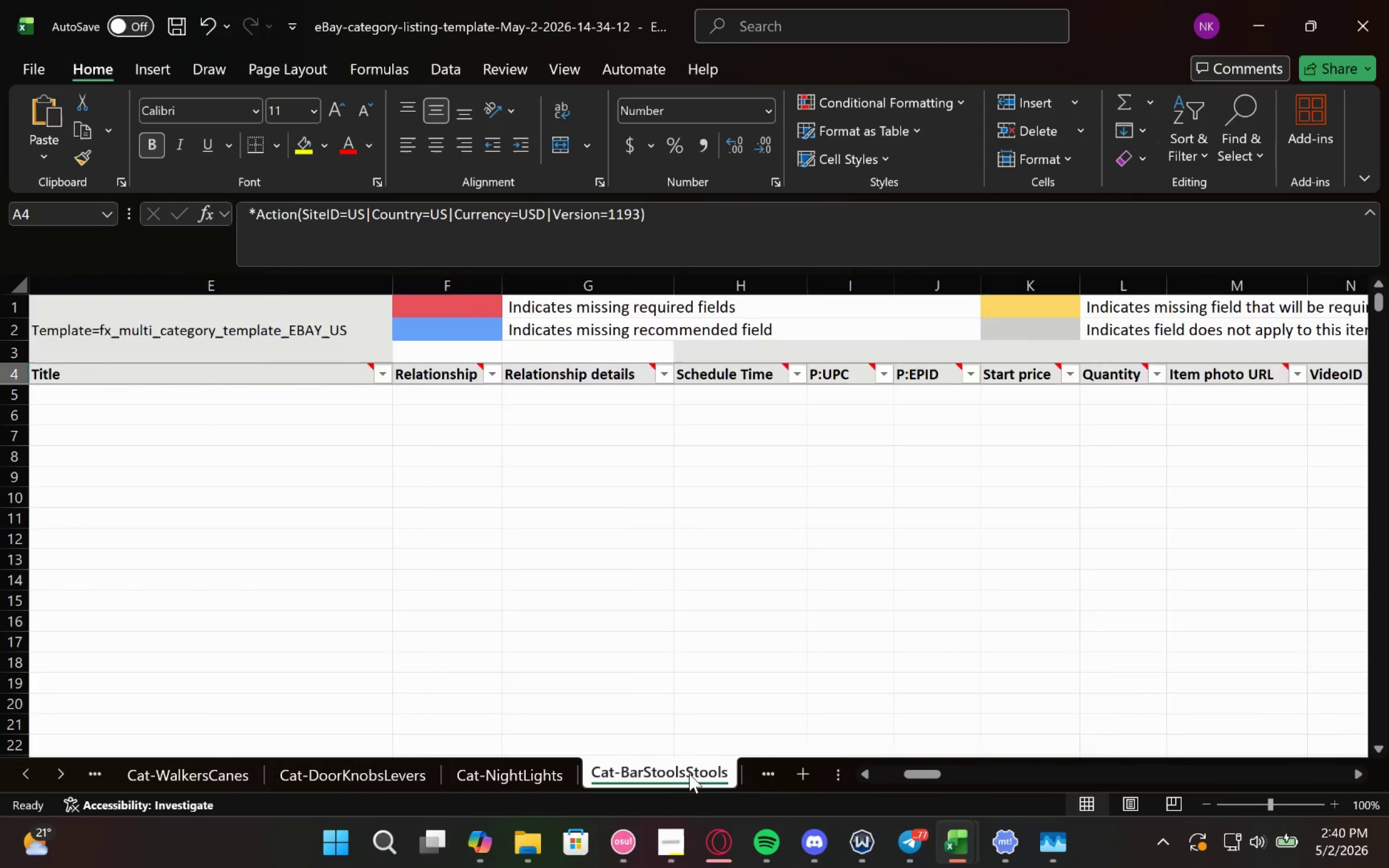 
scroll: coordinate [689, 774], scroll_direction: up, amount: 30.0
 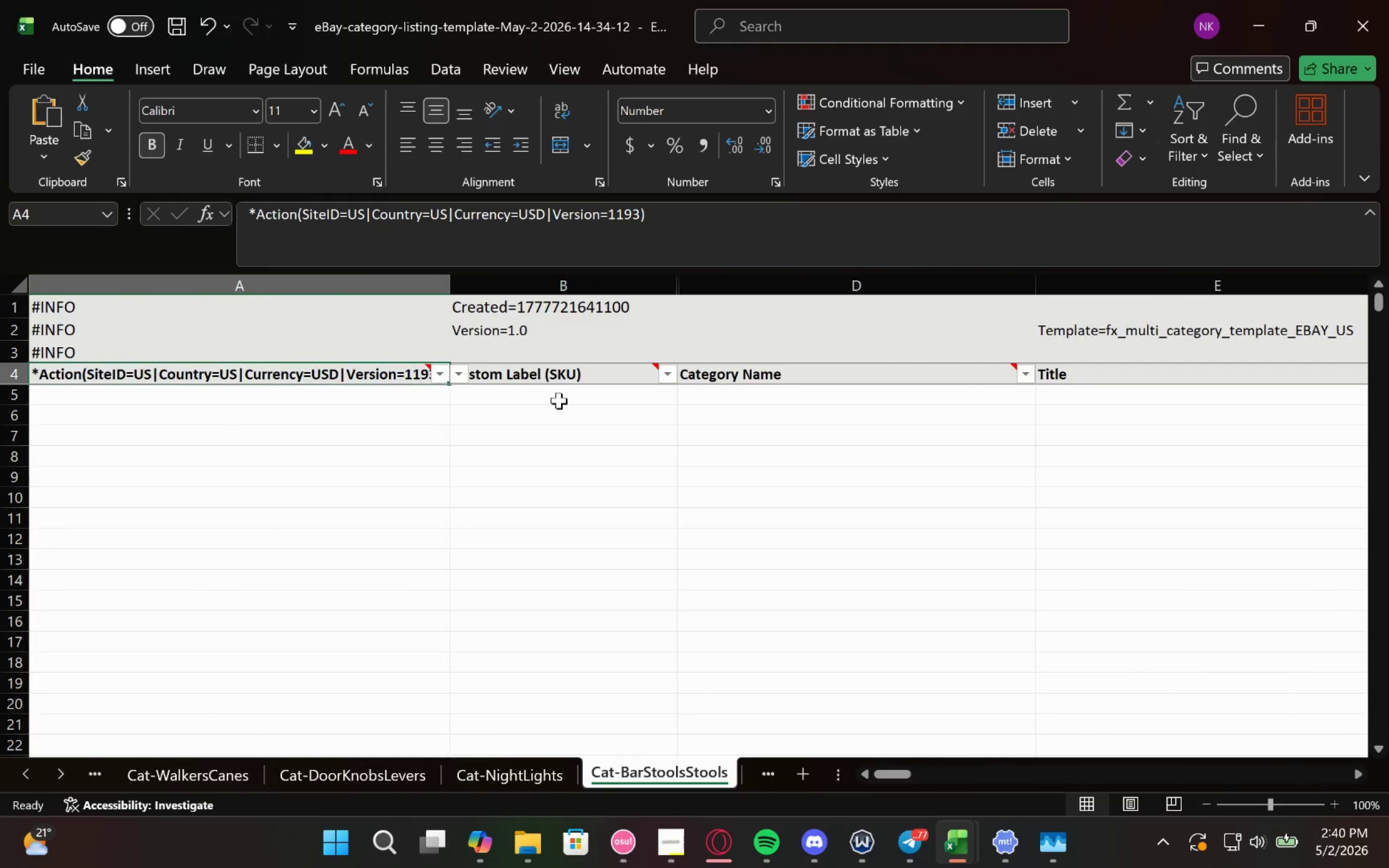 
left_click([619, 400])
 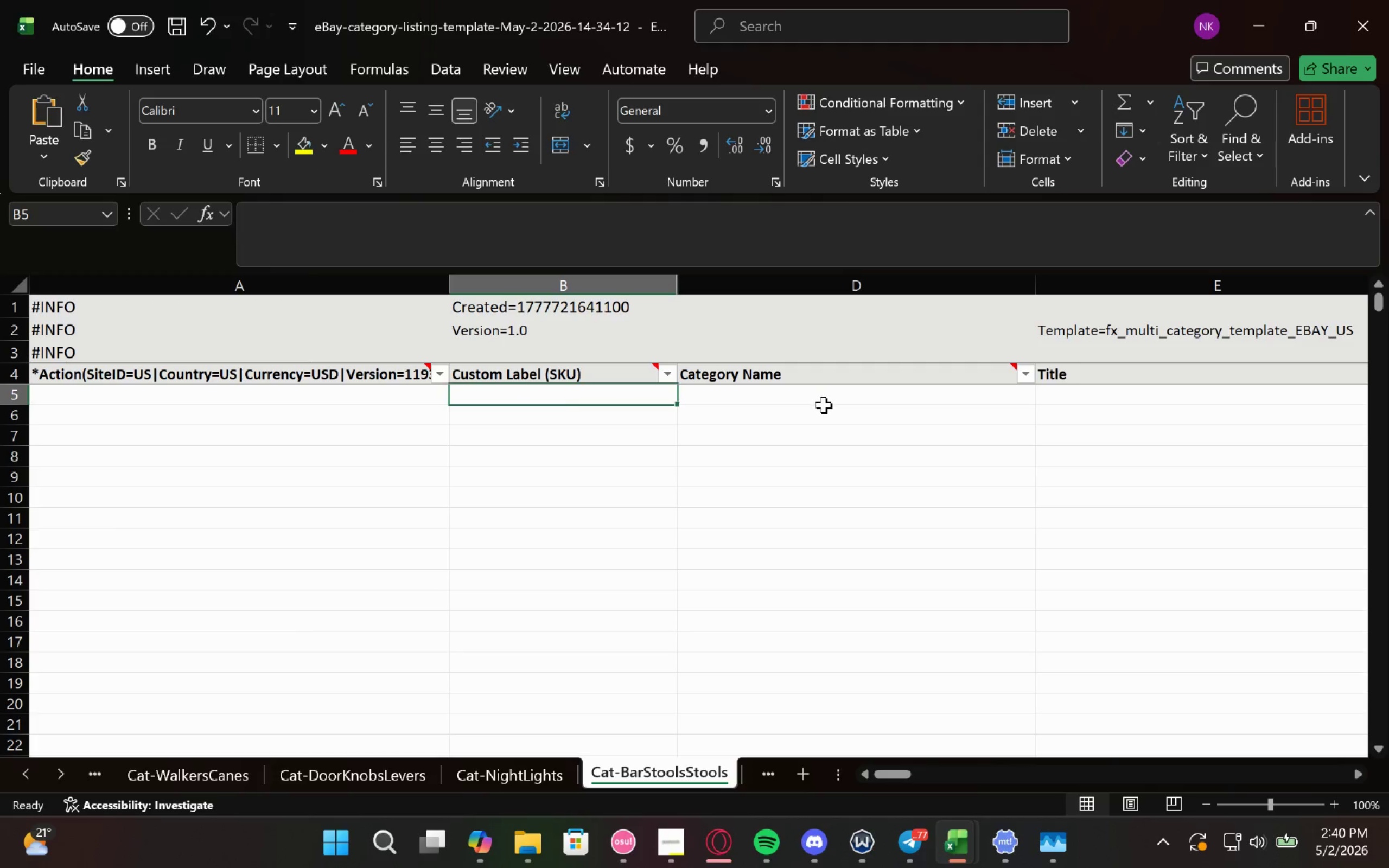 
left_click([823, 404])
 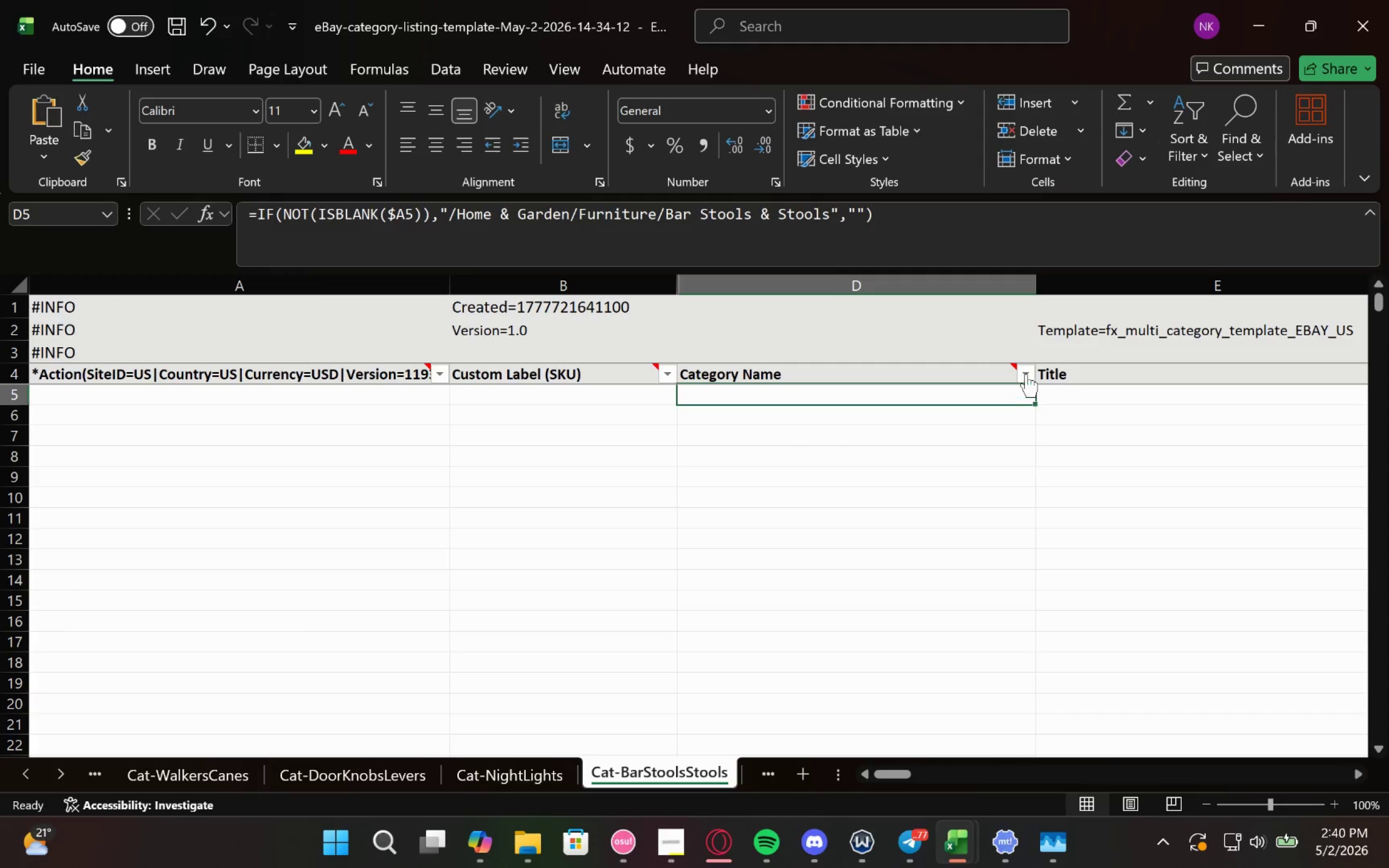 
left_click([1025, 372])
 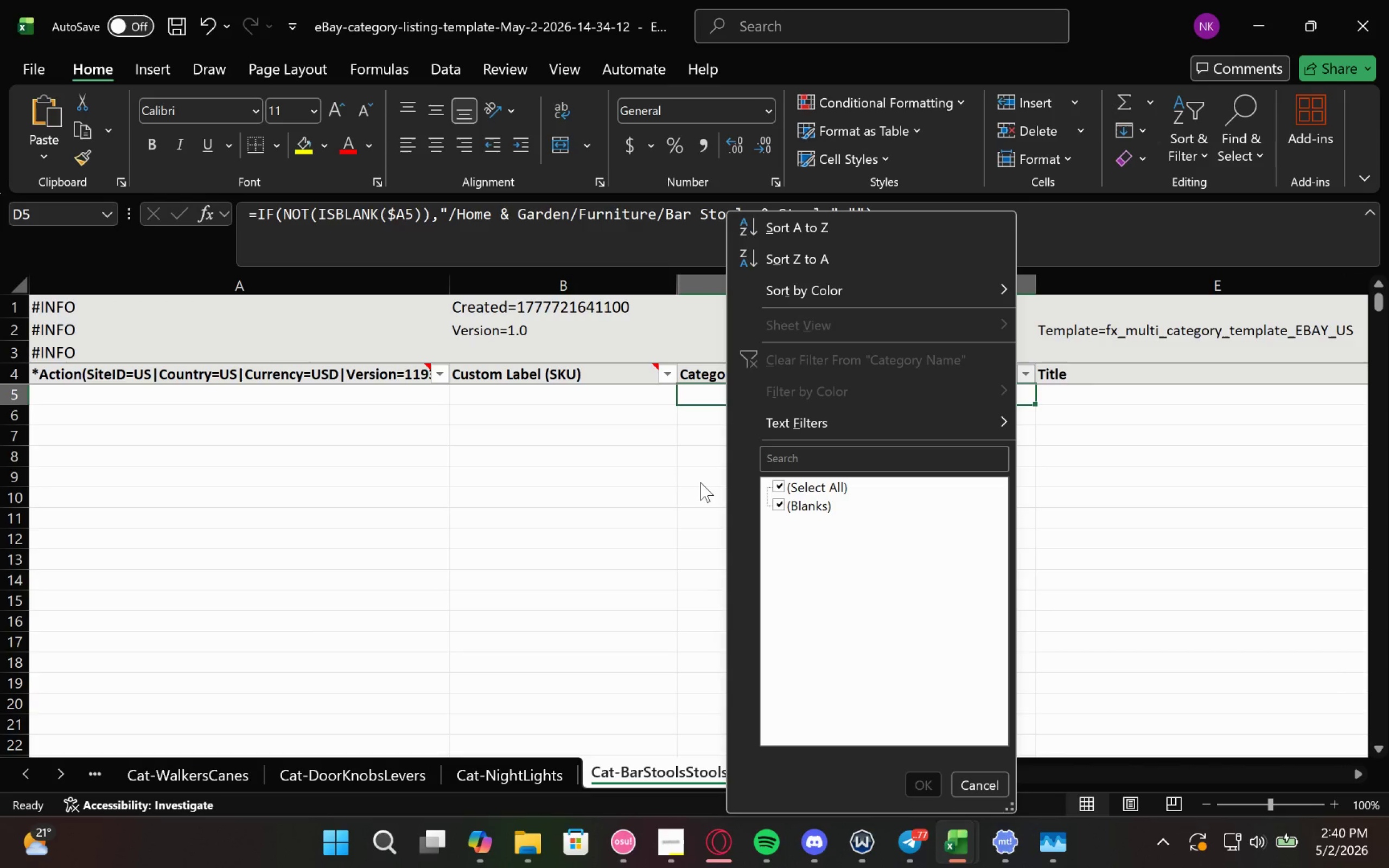 
left_click([691, 499])
 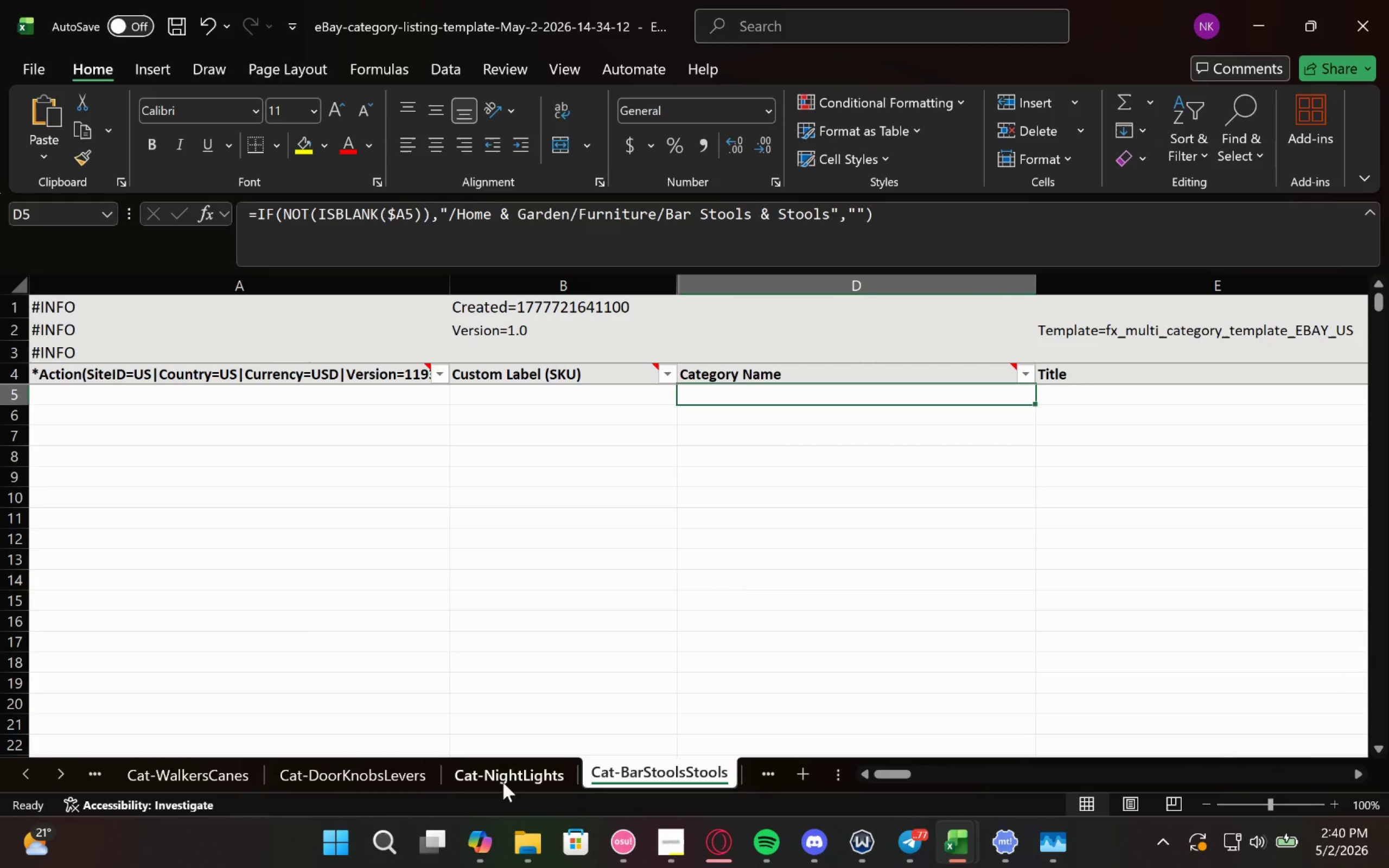 
scroll: coordinate [531, 764], scroll_direction: up, amount: 21.0
 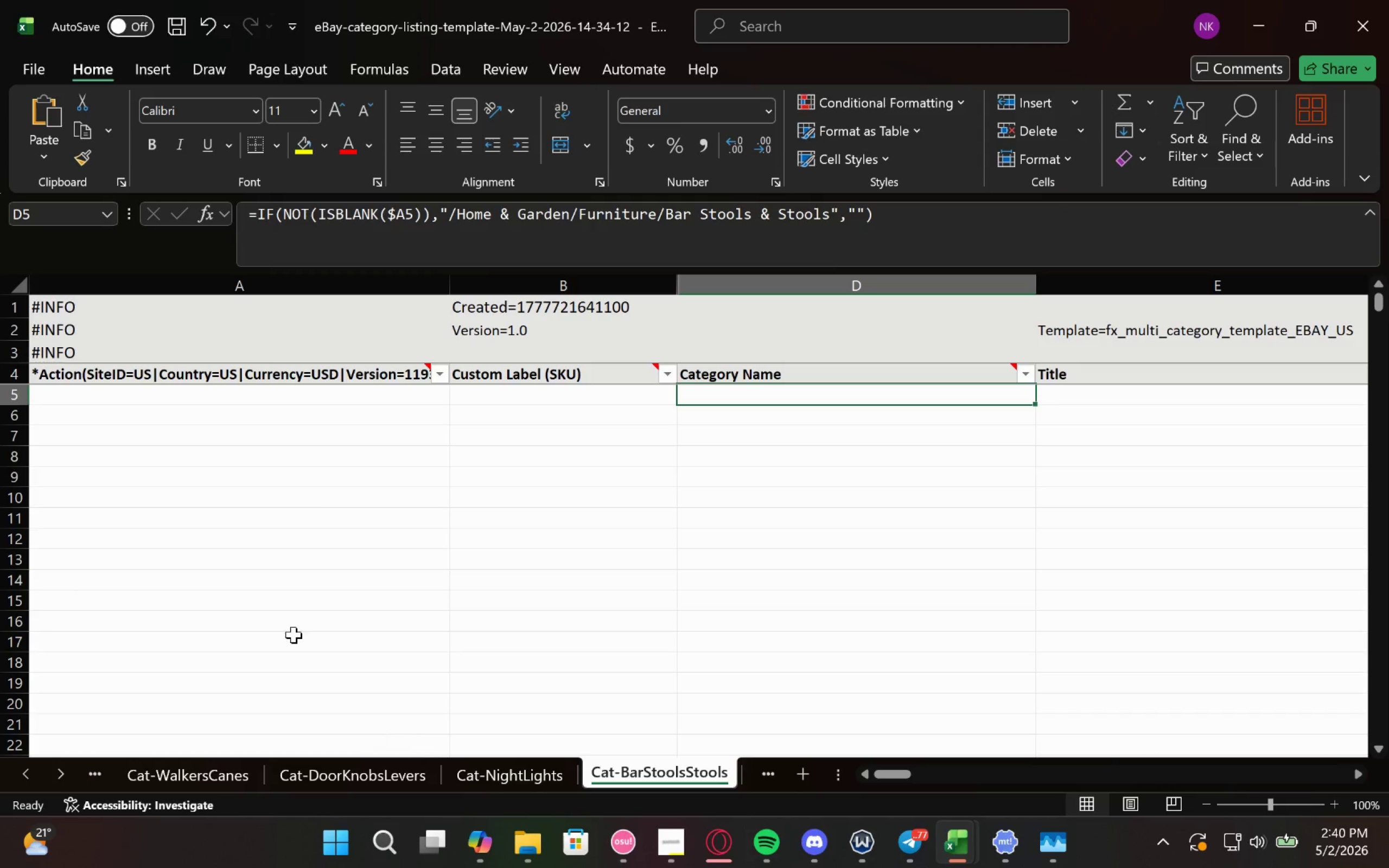 
left_click([622, 397])
 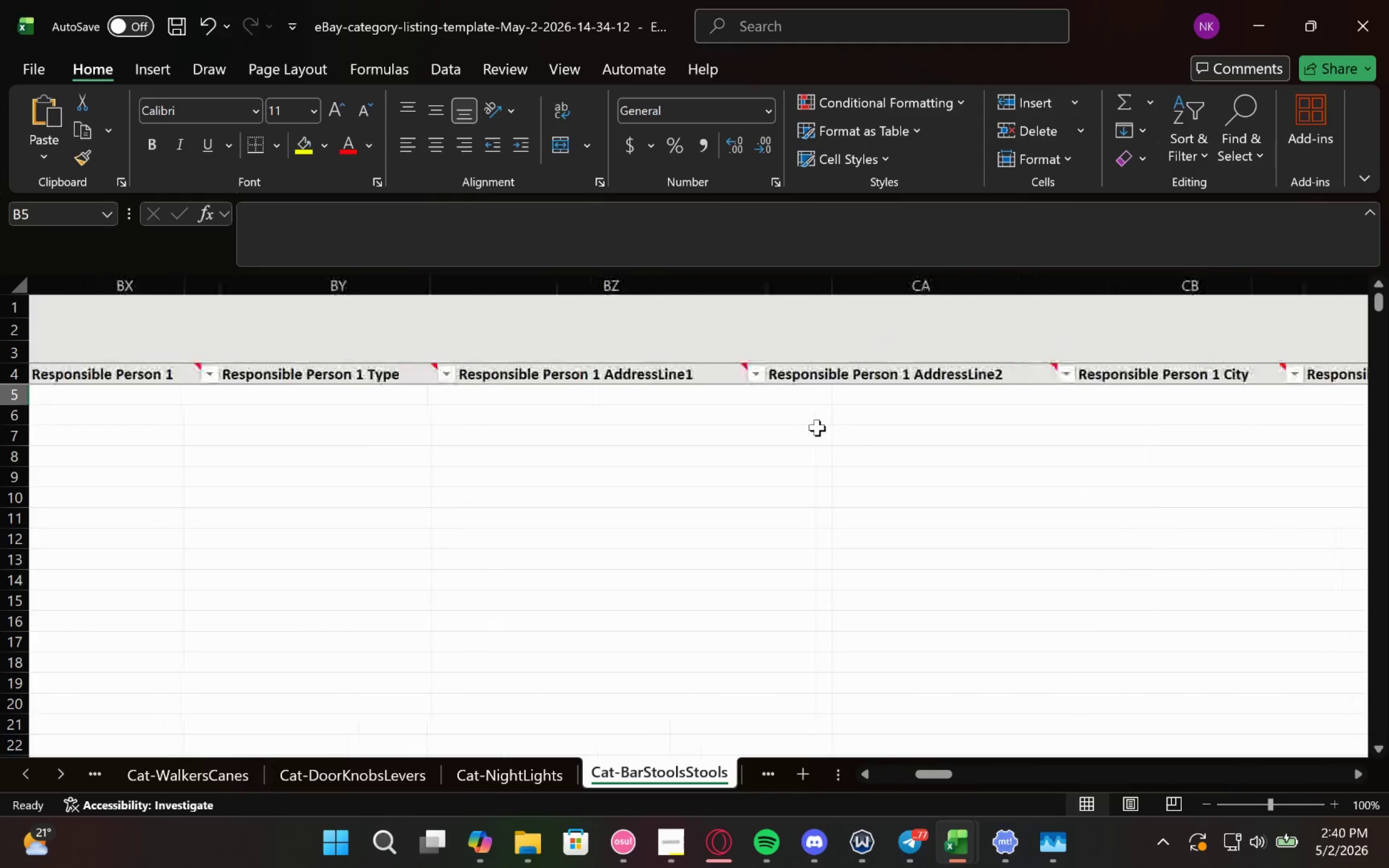 
wait(11.81)
 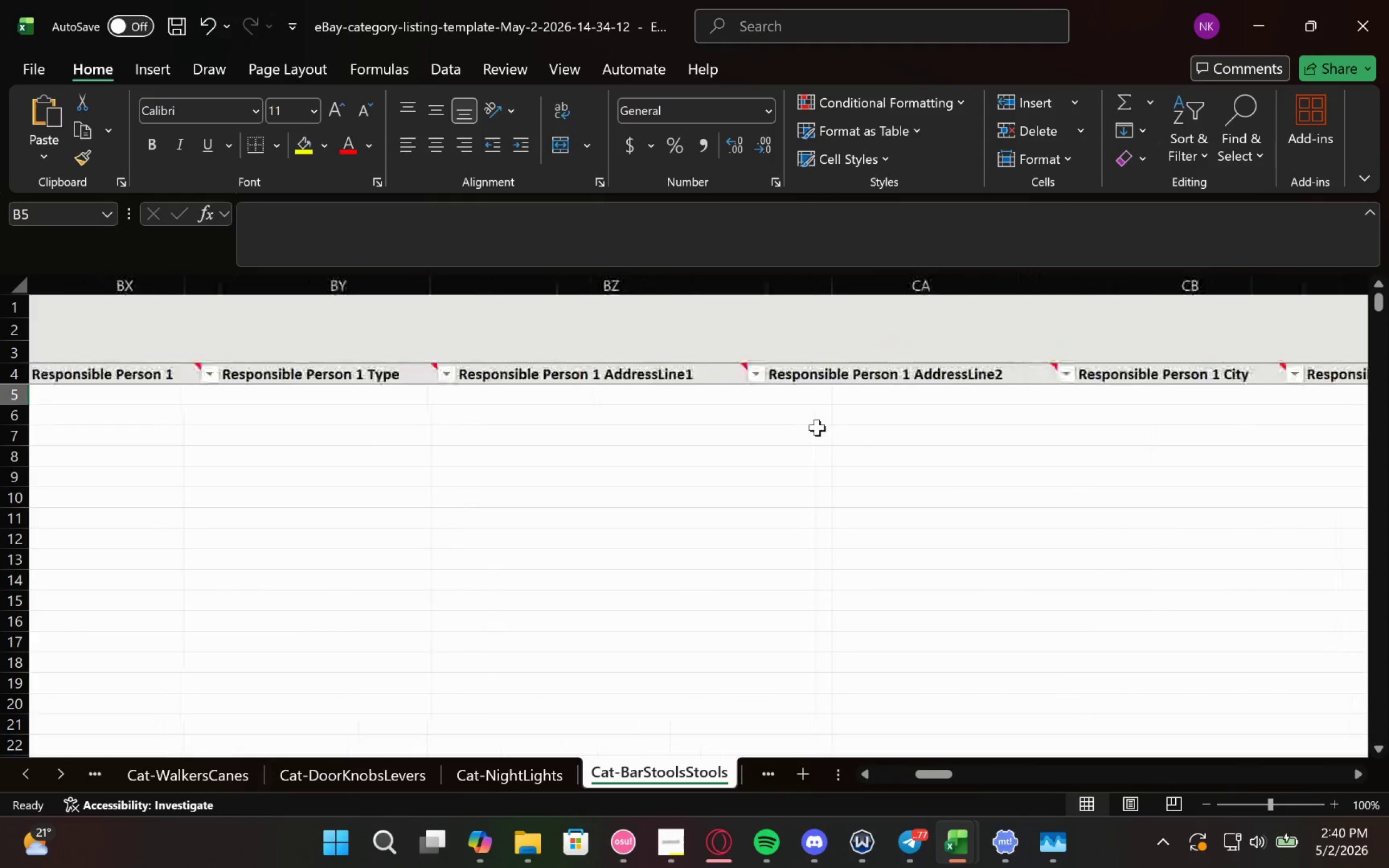 
left_click([1253, 15])
 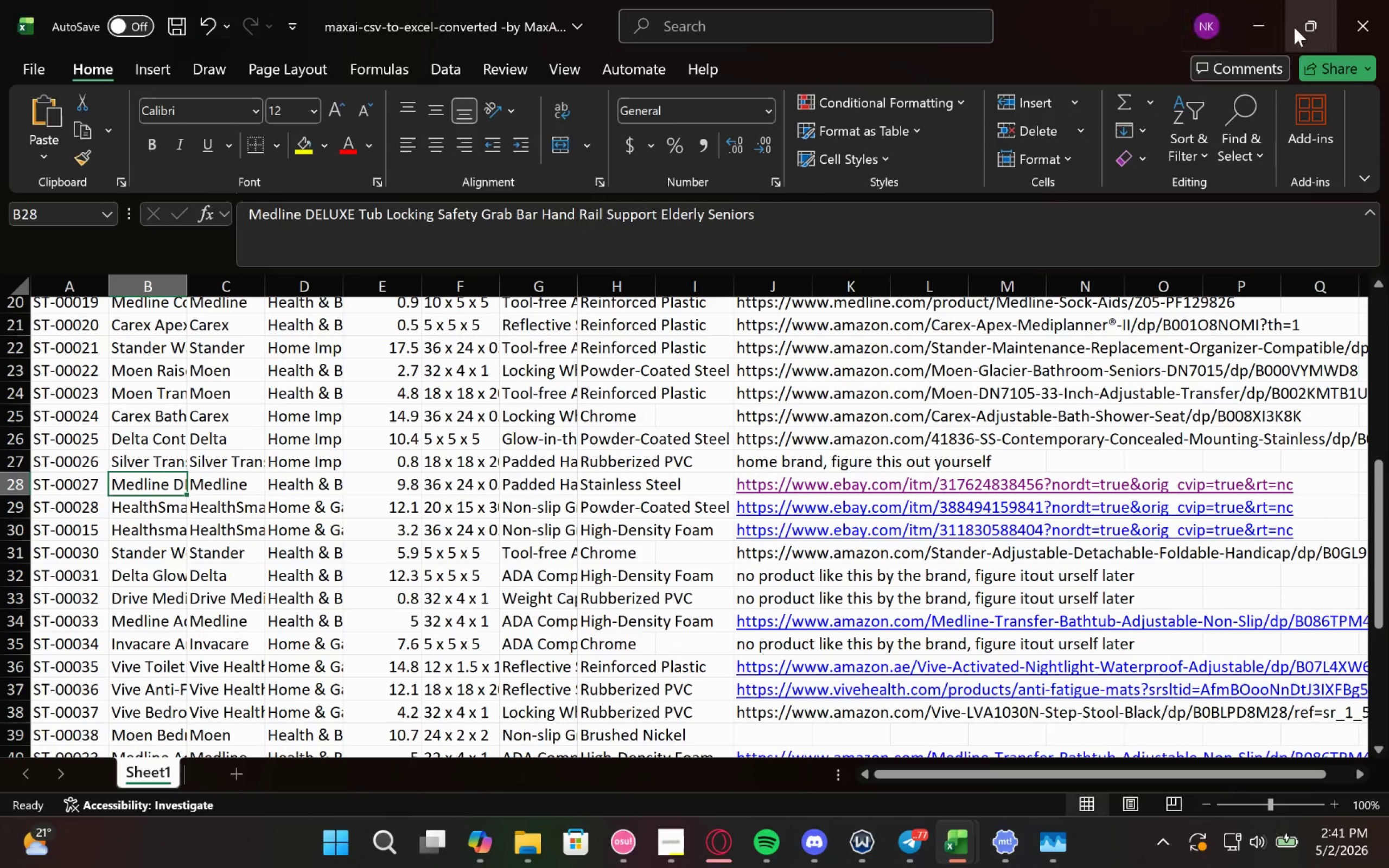 
left_click([1265, 23])
 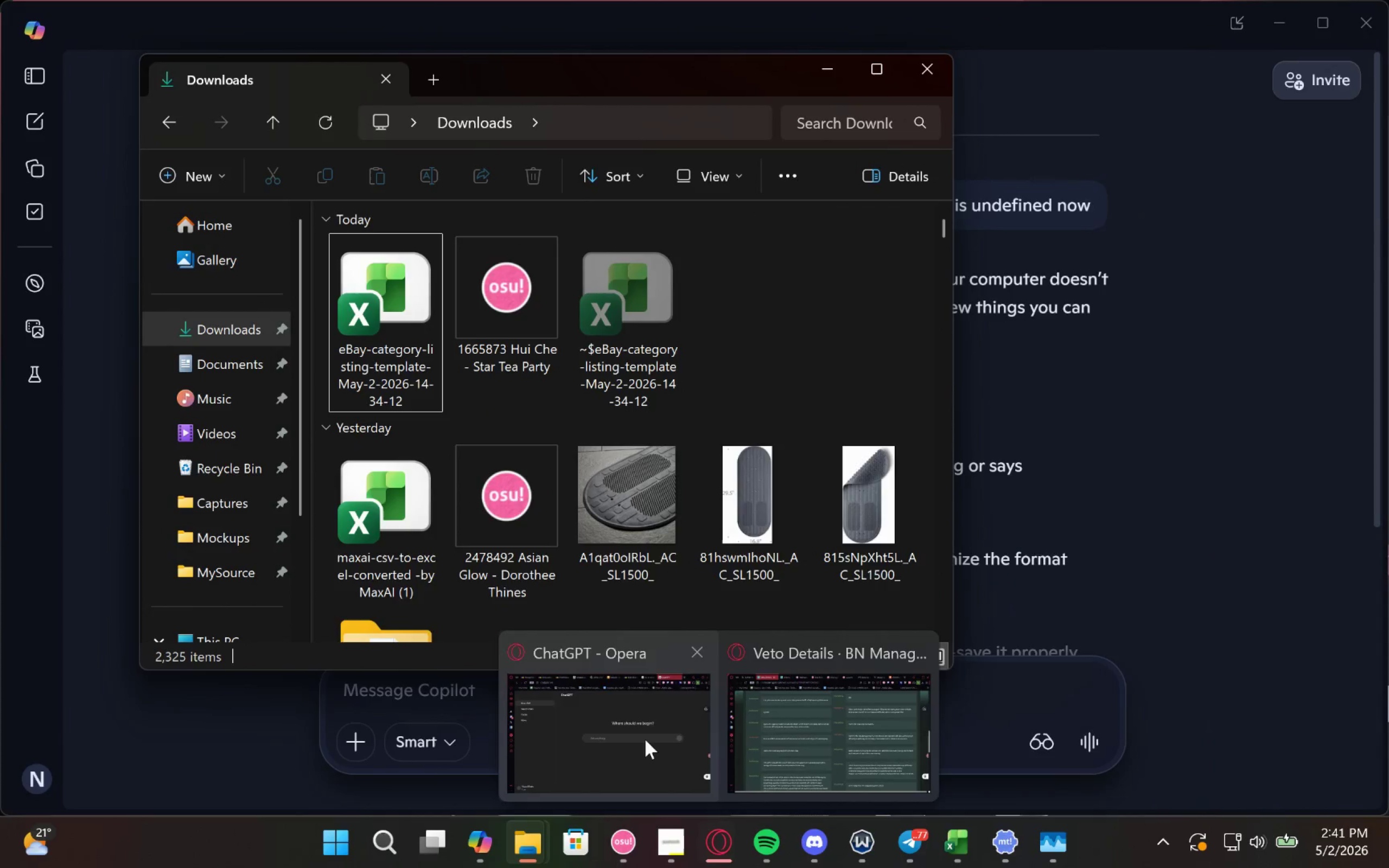 
left_click([643, 737])
 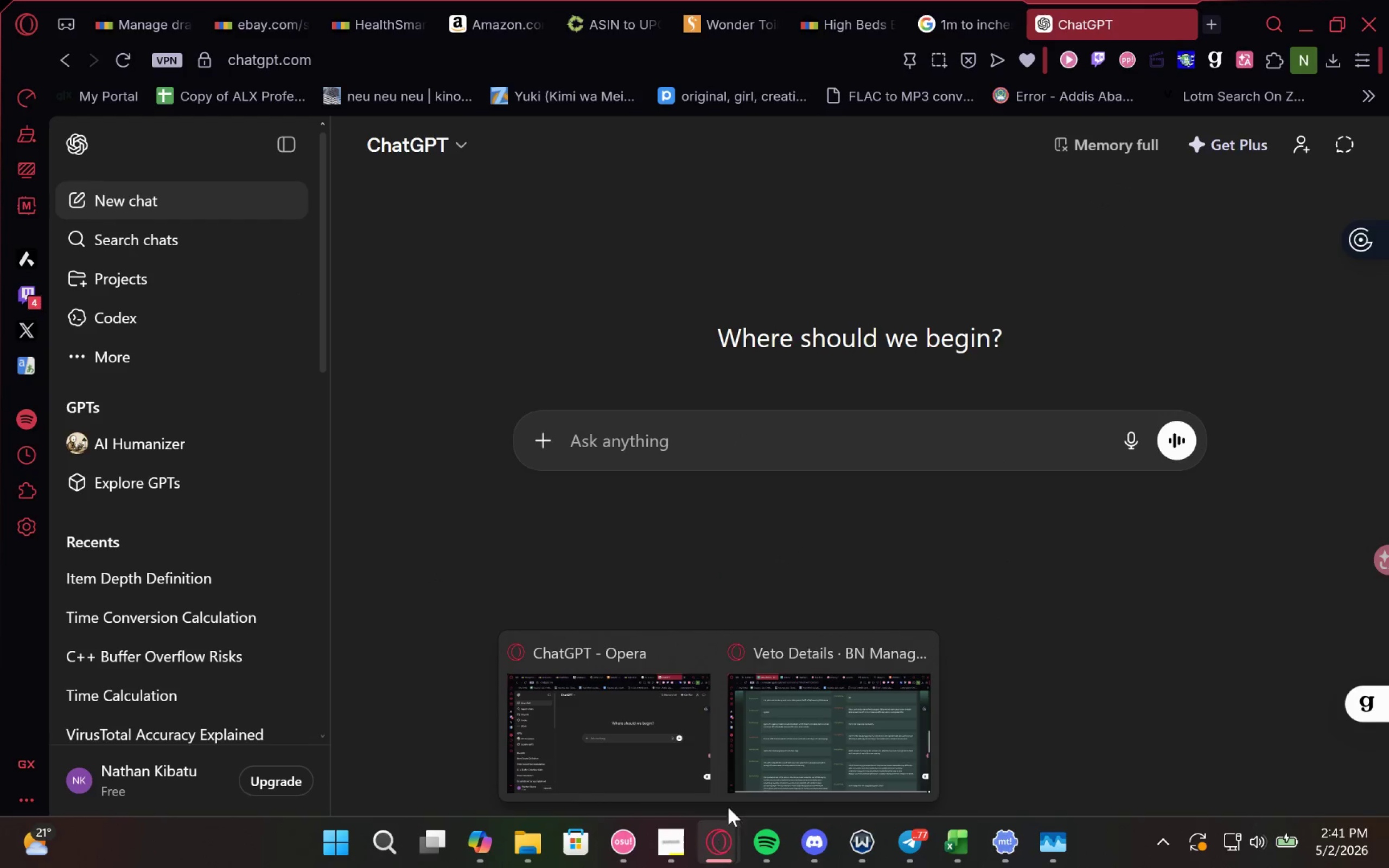 
left_click([817, 751])
 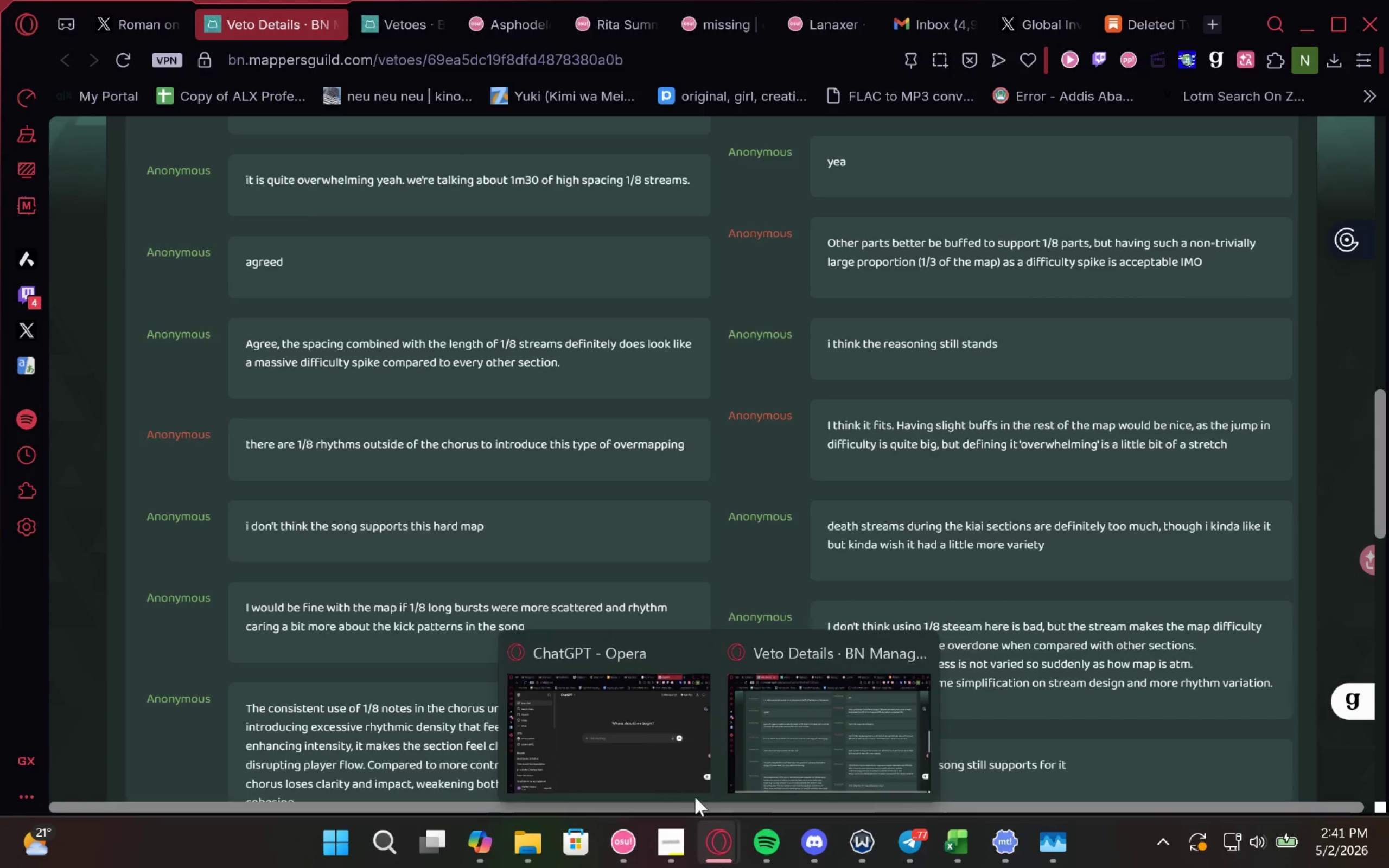 
left_click([686, 745])
 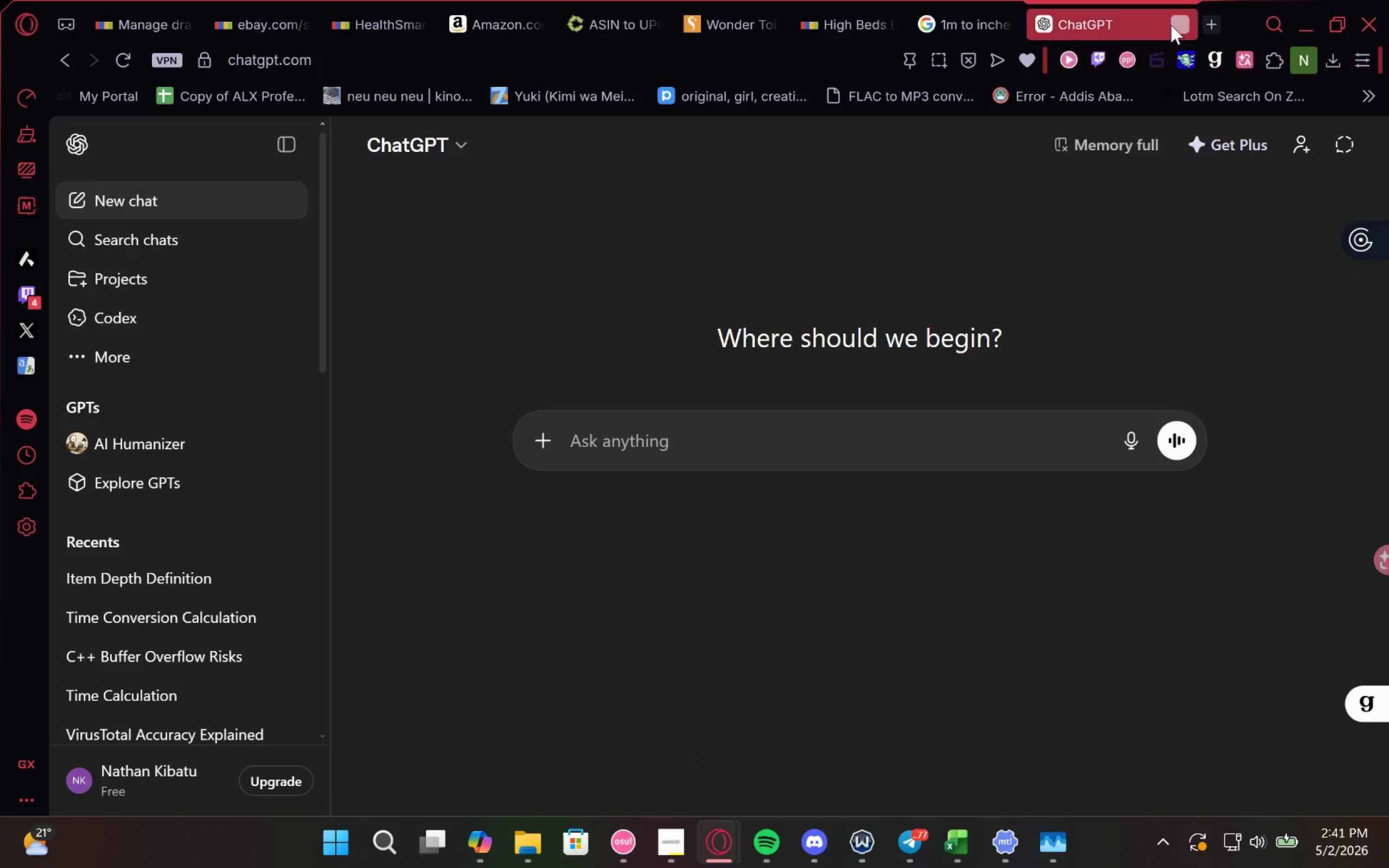 
left_click([1173, 21])
 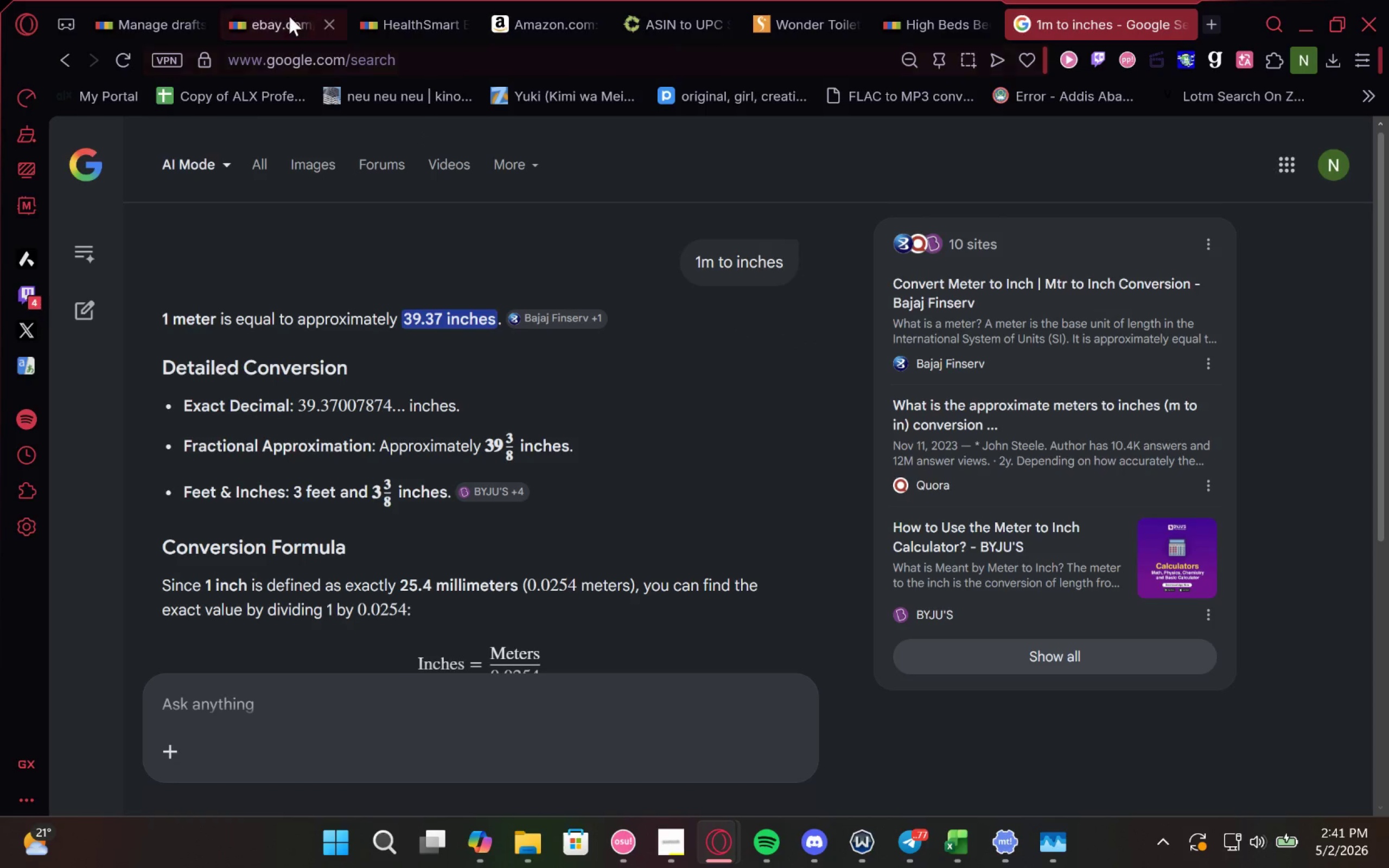 
left_click([286, 15])
 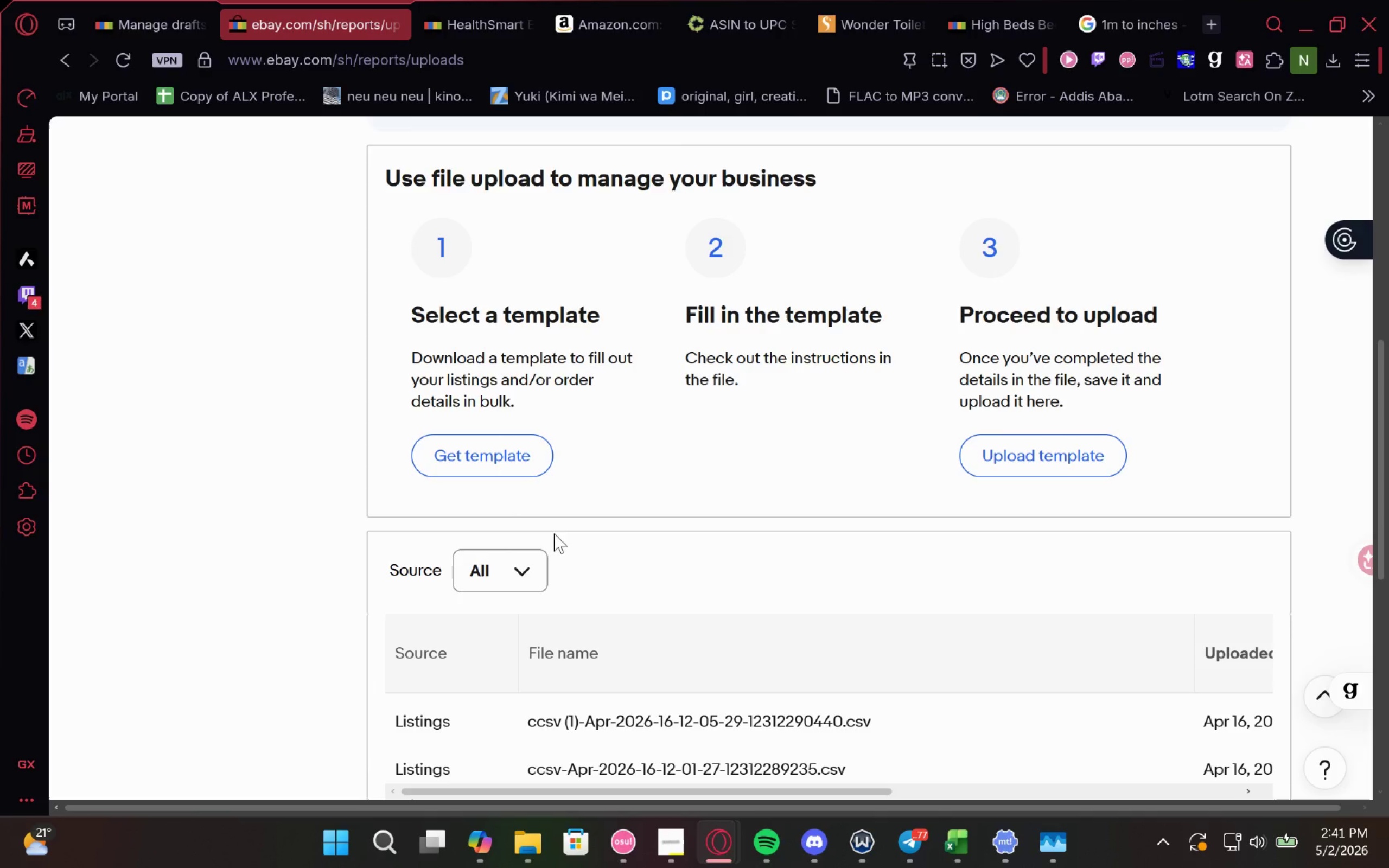 
left_click([496, 467])
 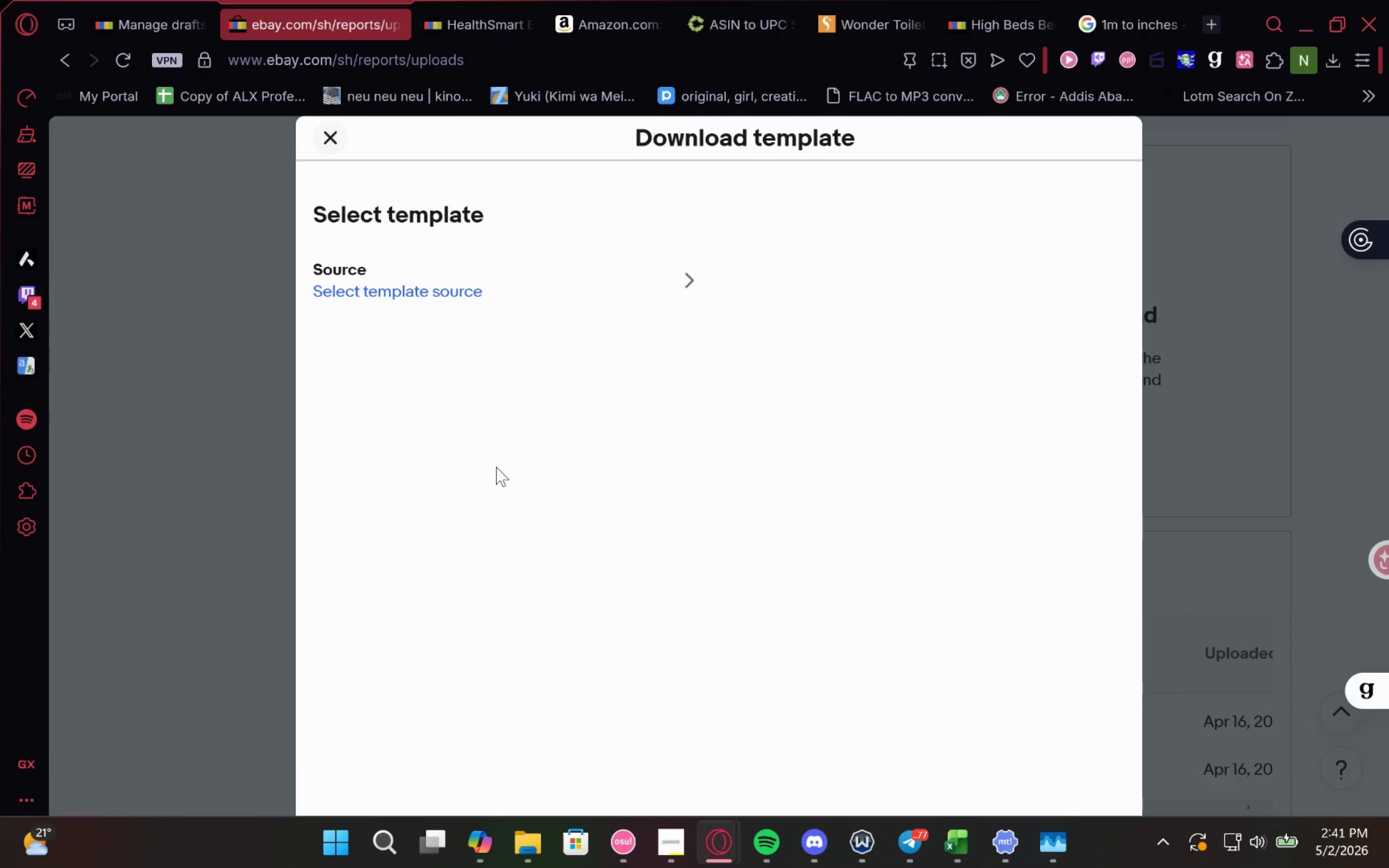 
left_click([523, 291])
 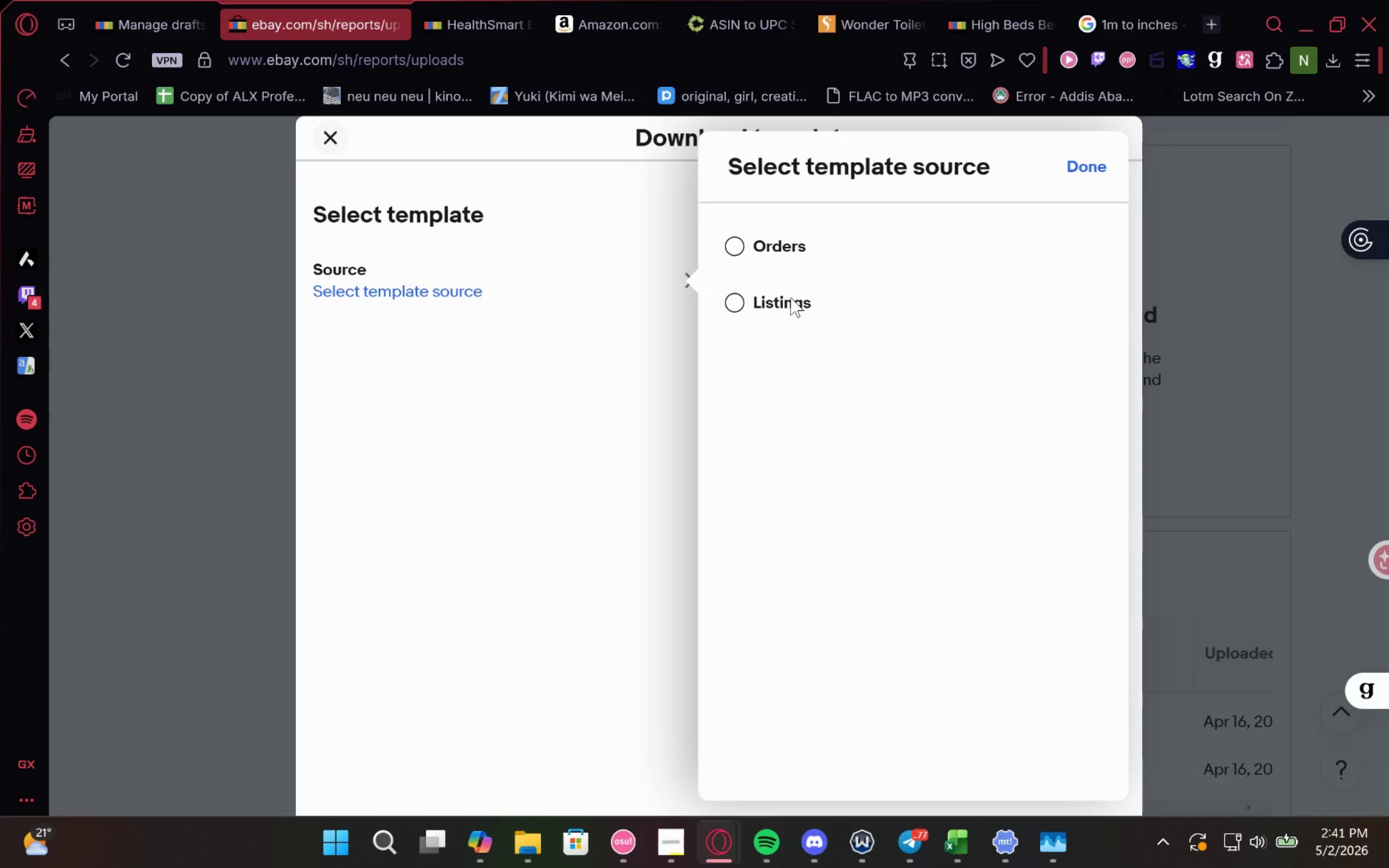 
left_click([788, 297])
 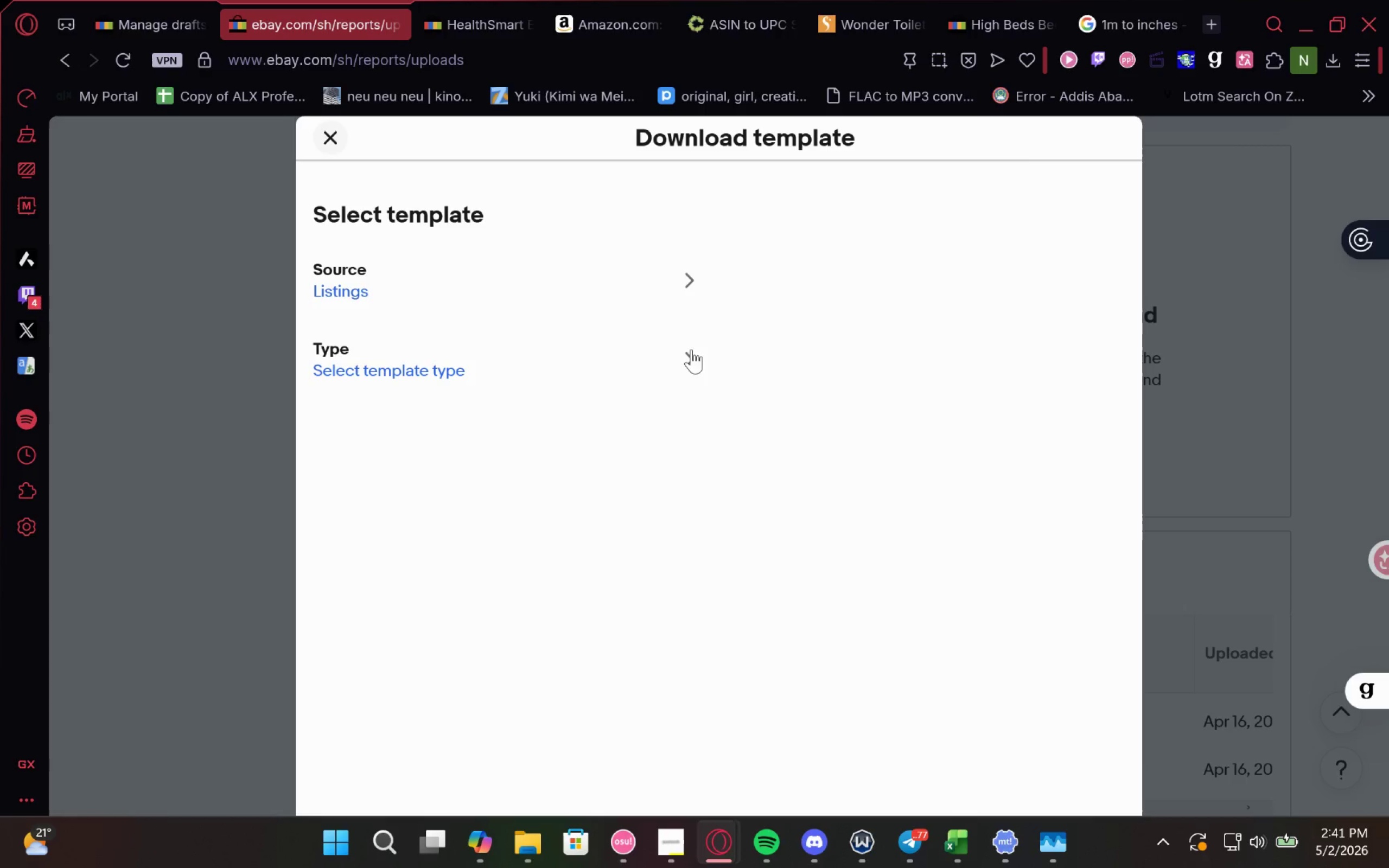 
left_click([651, 354])
 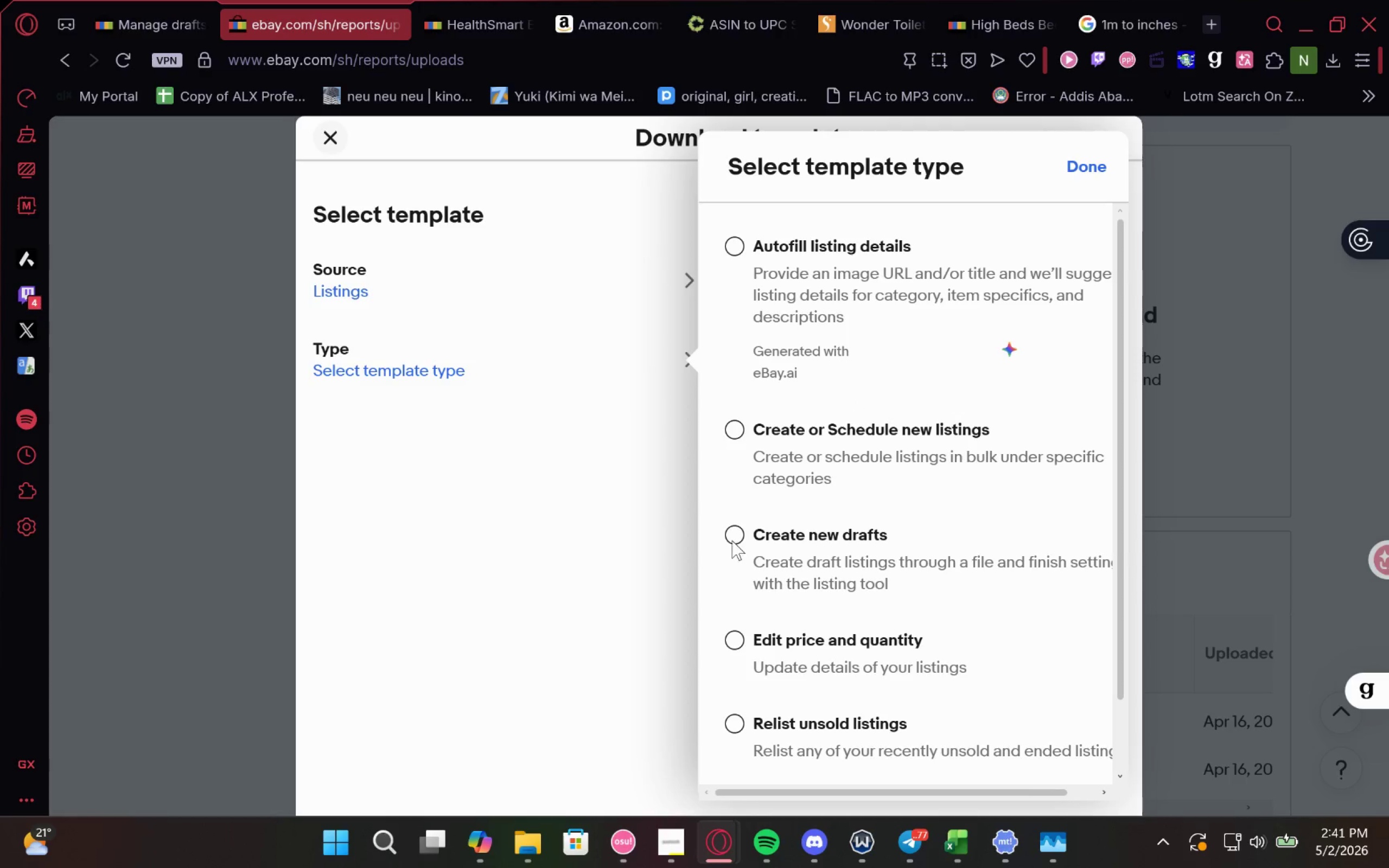 
left_click([732, 539])
 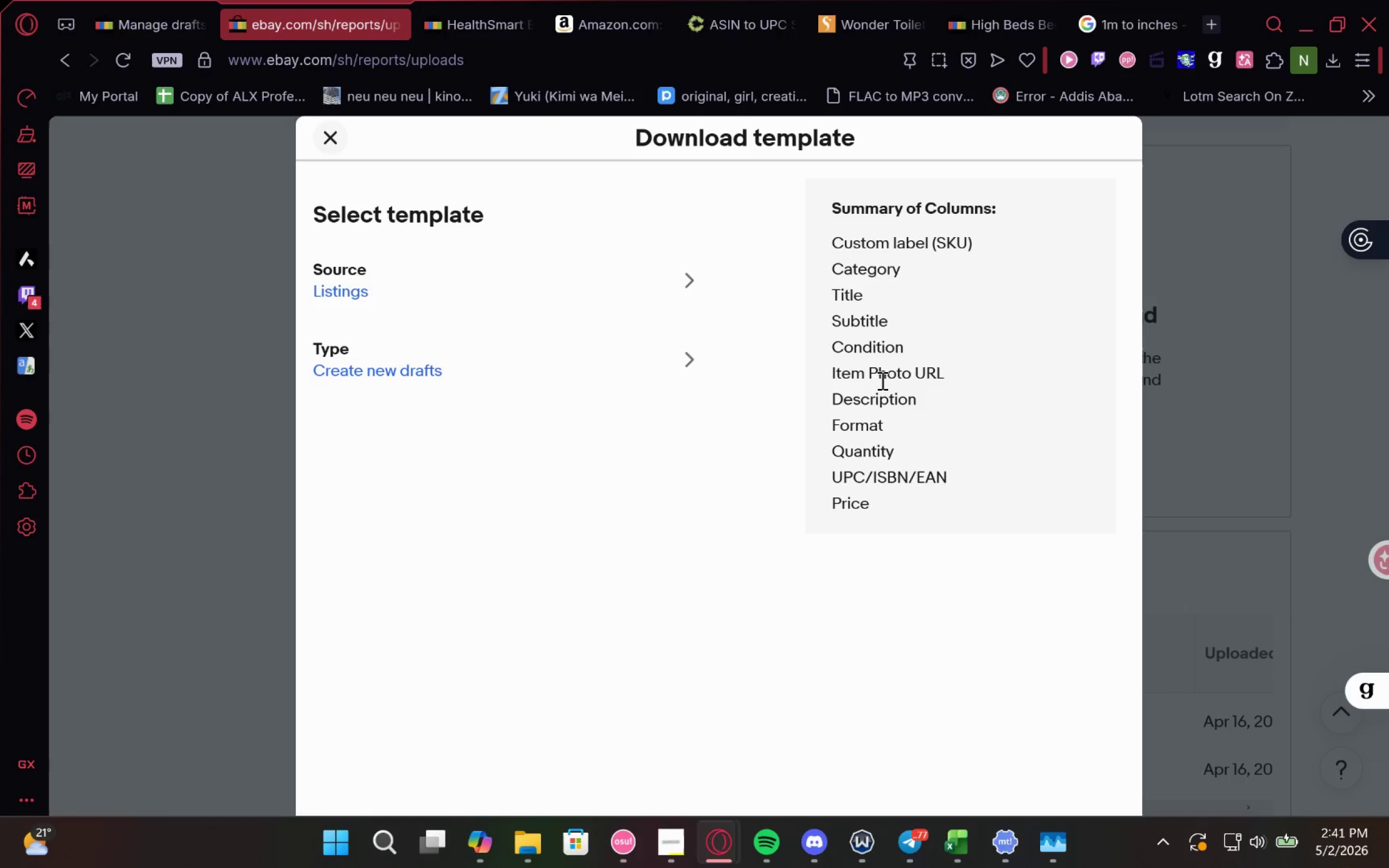 
wait(12.66)
 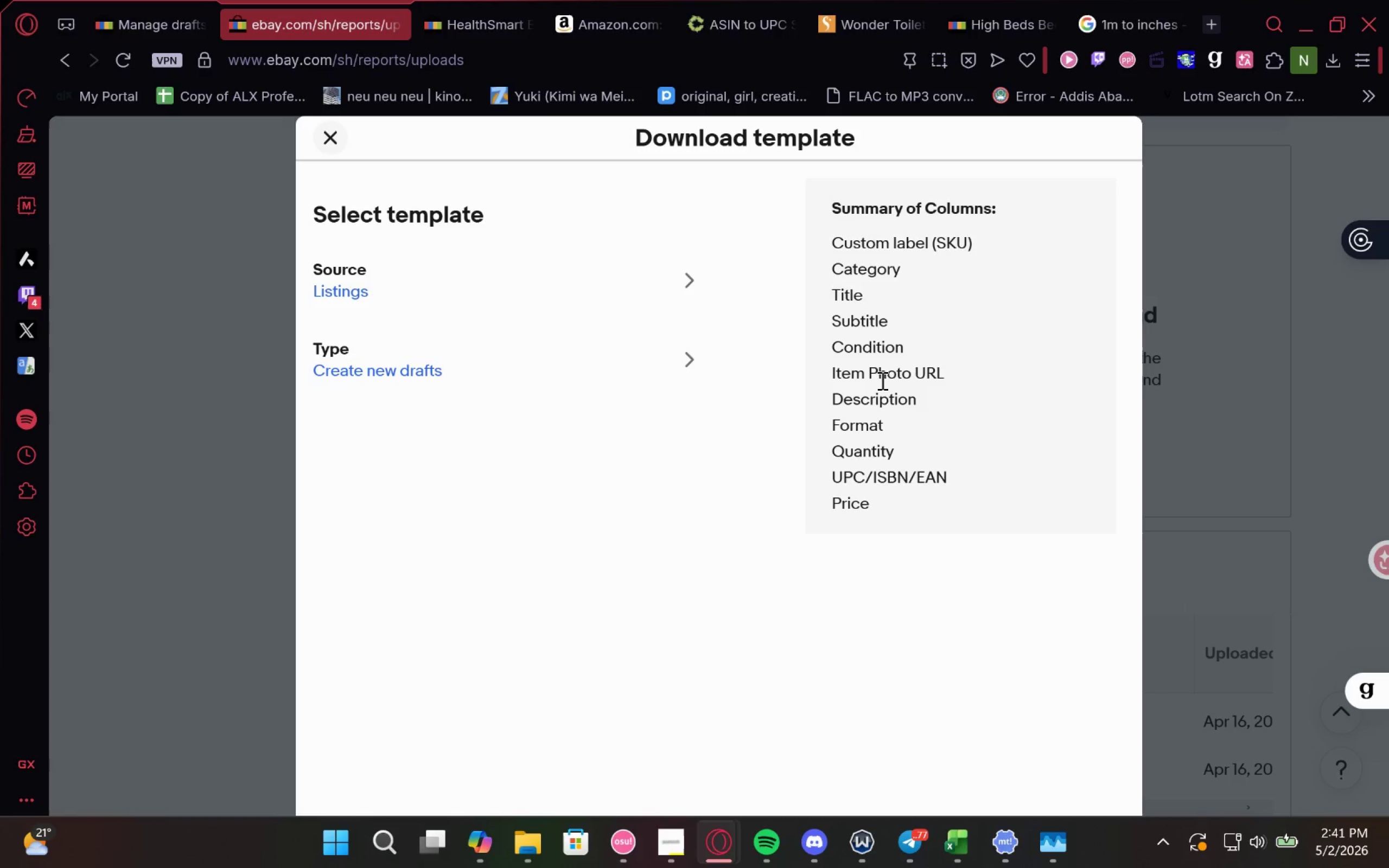 
key(F11)
 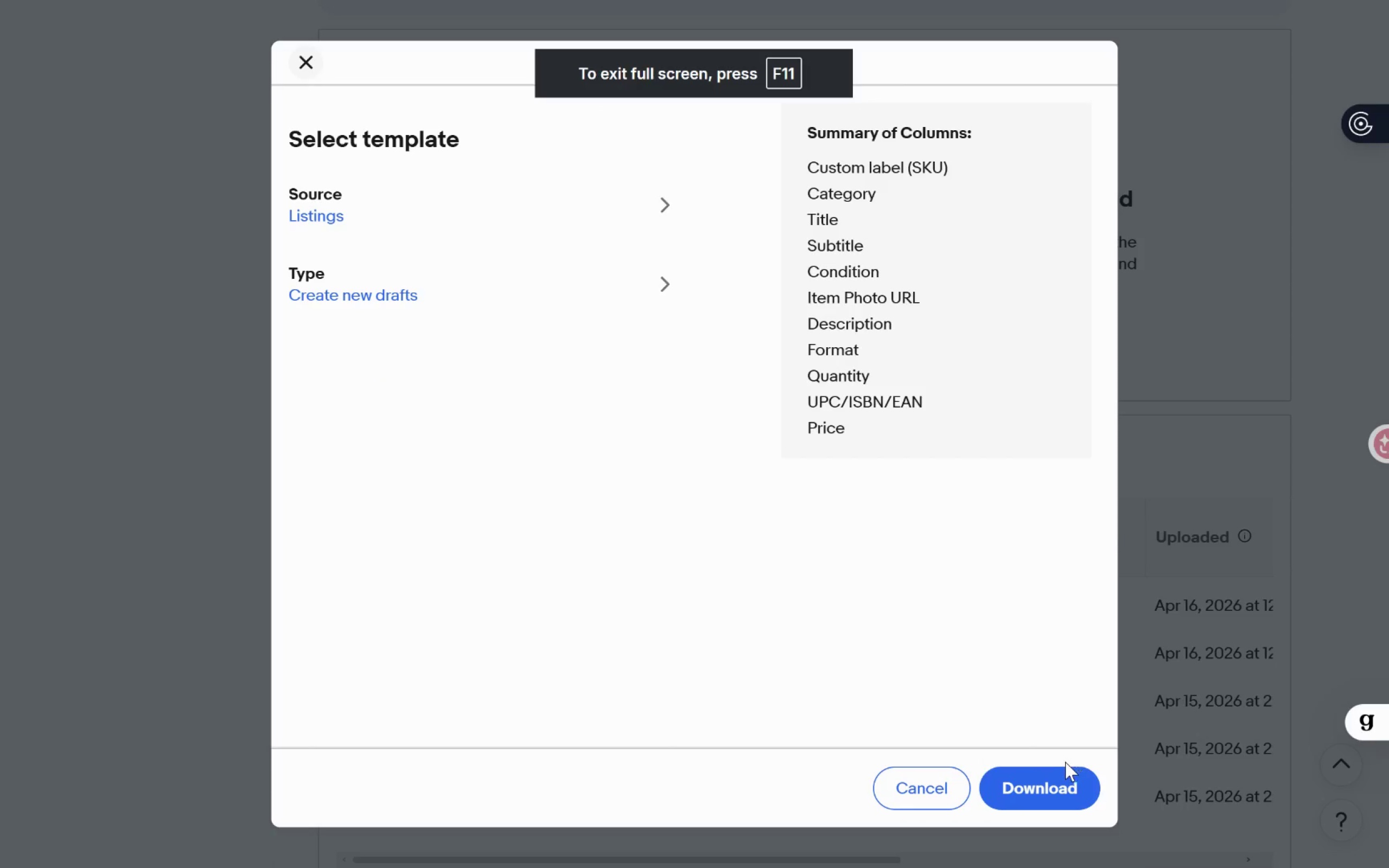 
left_click([1057, 776])
 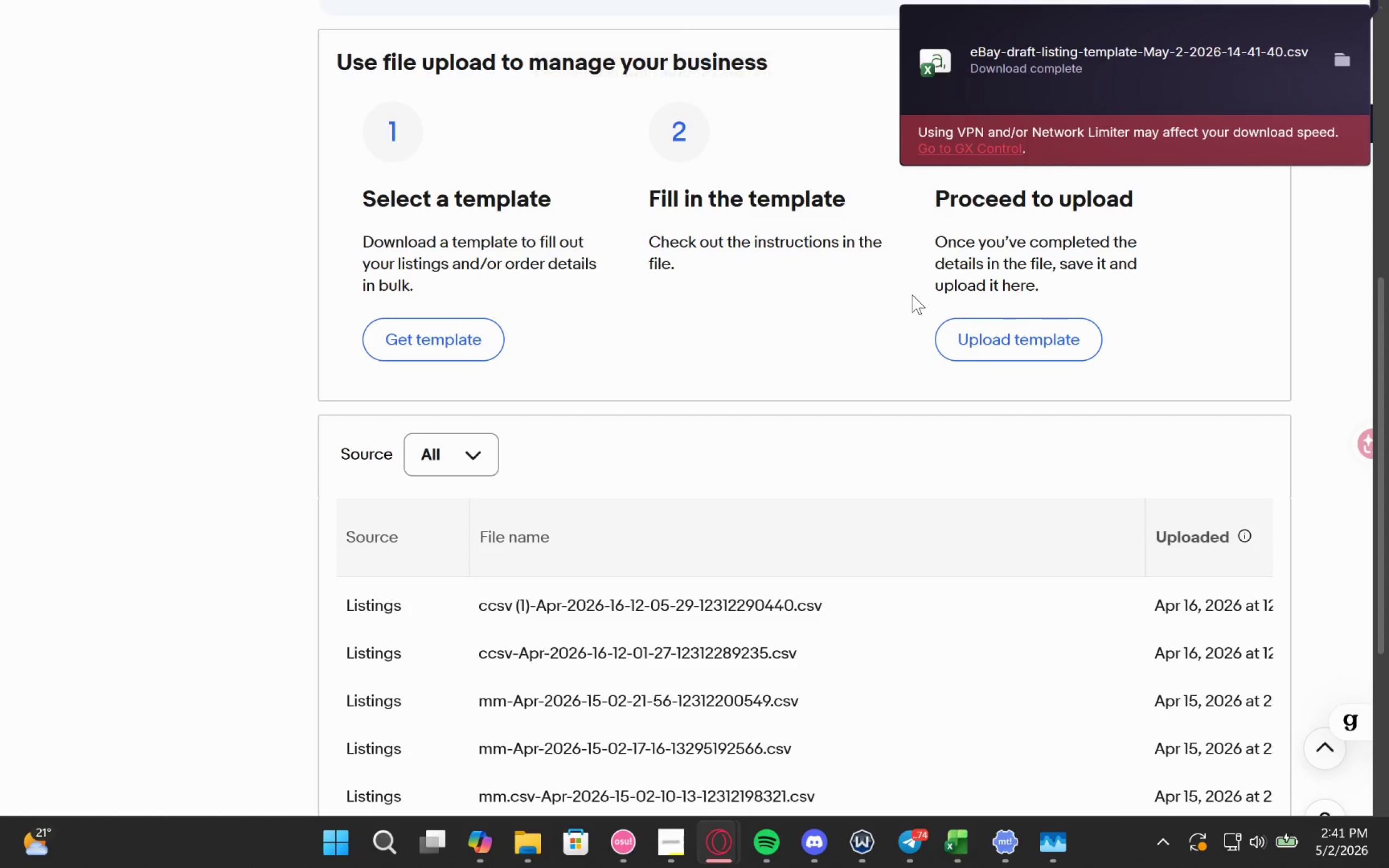 
key(F11)
 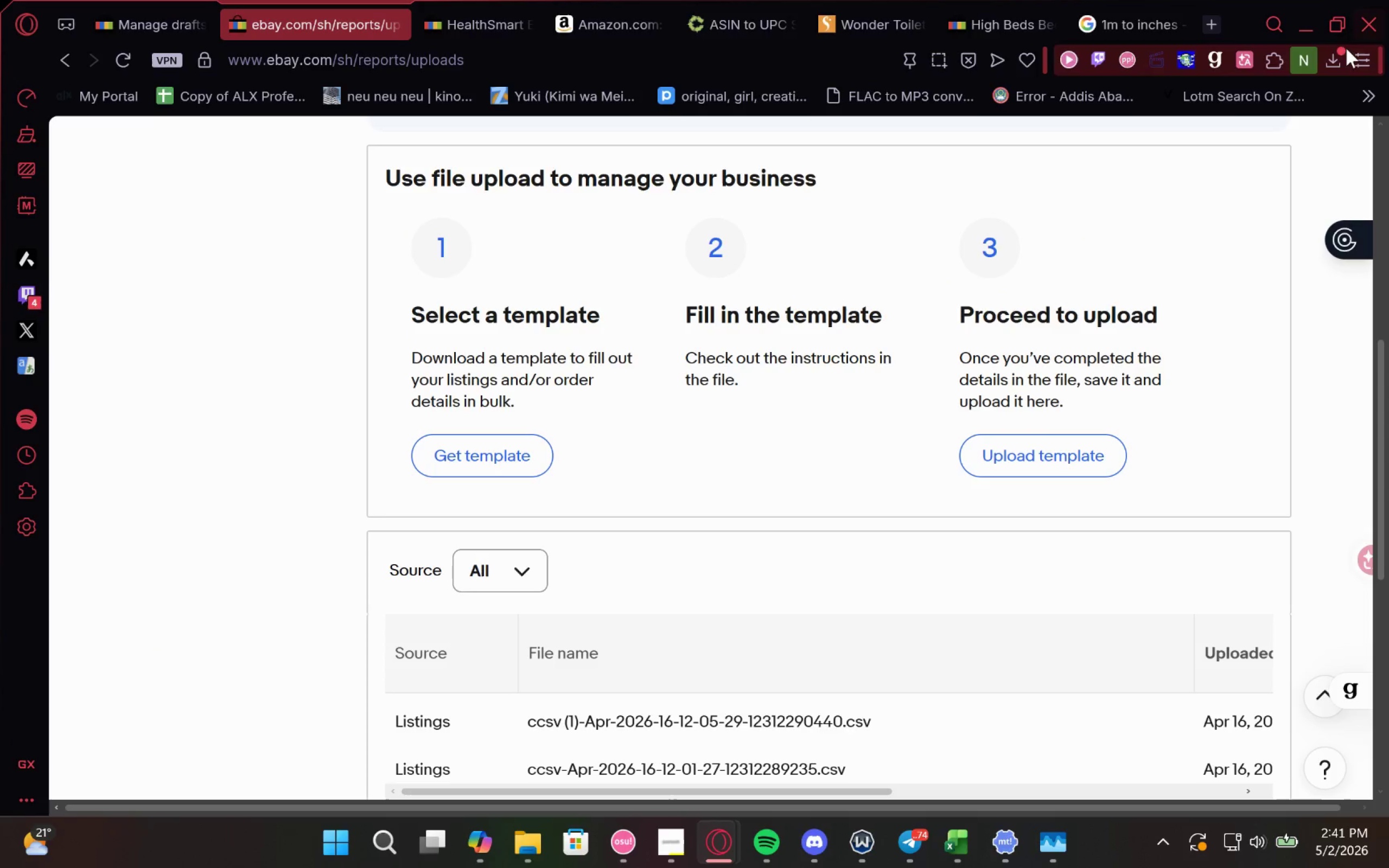 
left_click([1342, 48])
 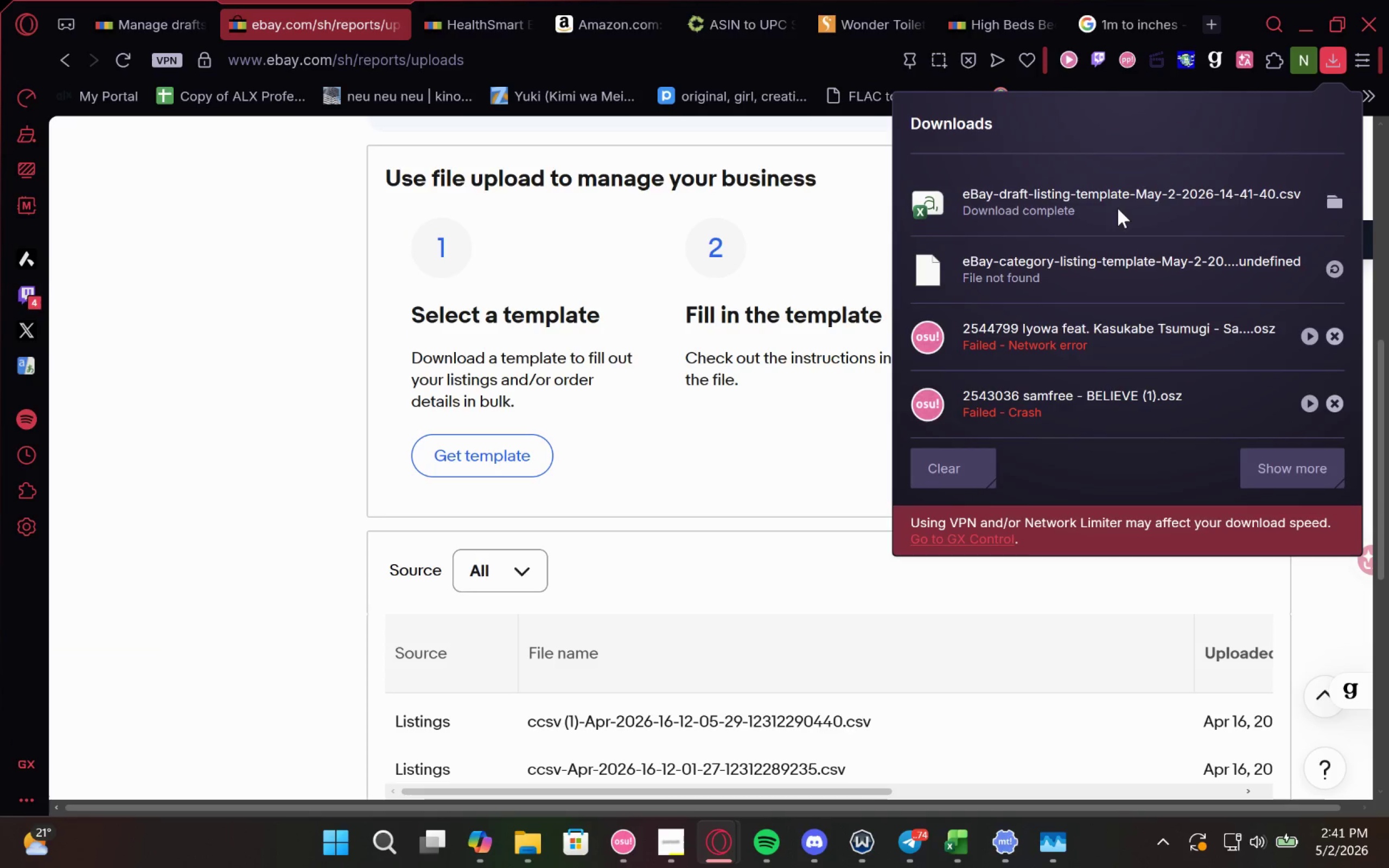 
double_click([1118, 208])
 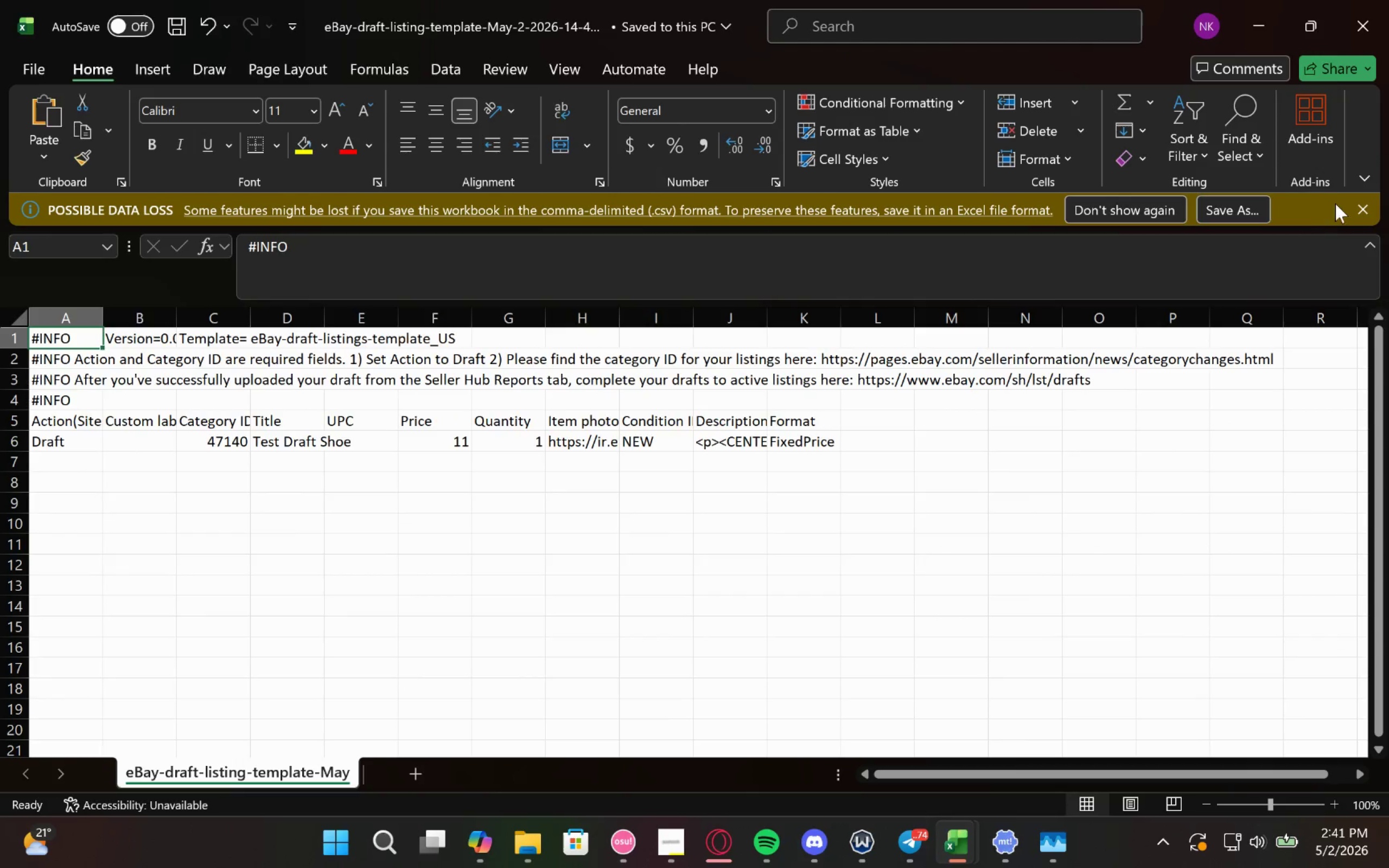 
wait(5.27)
 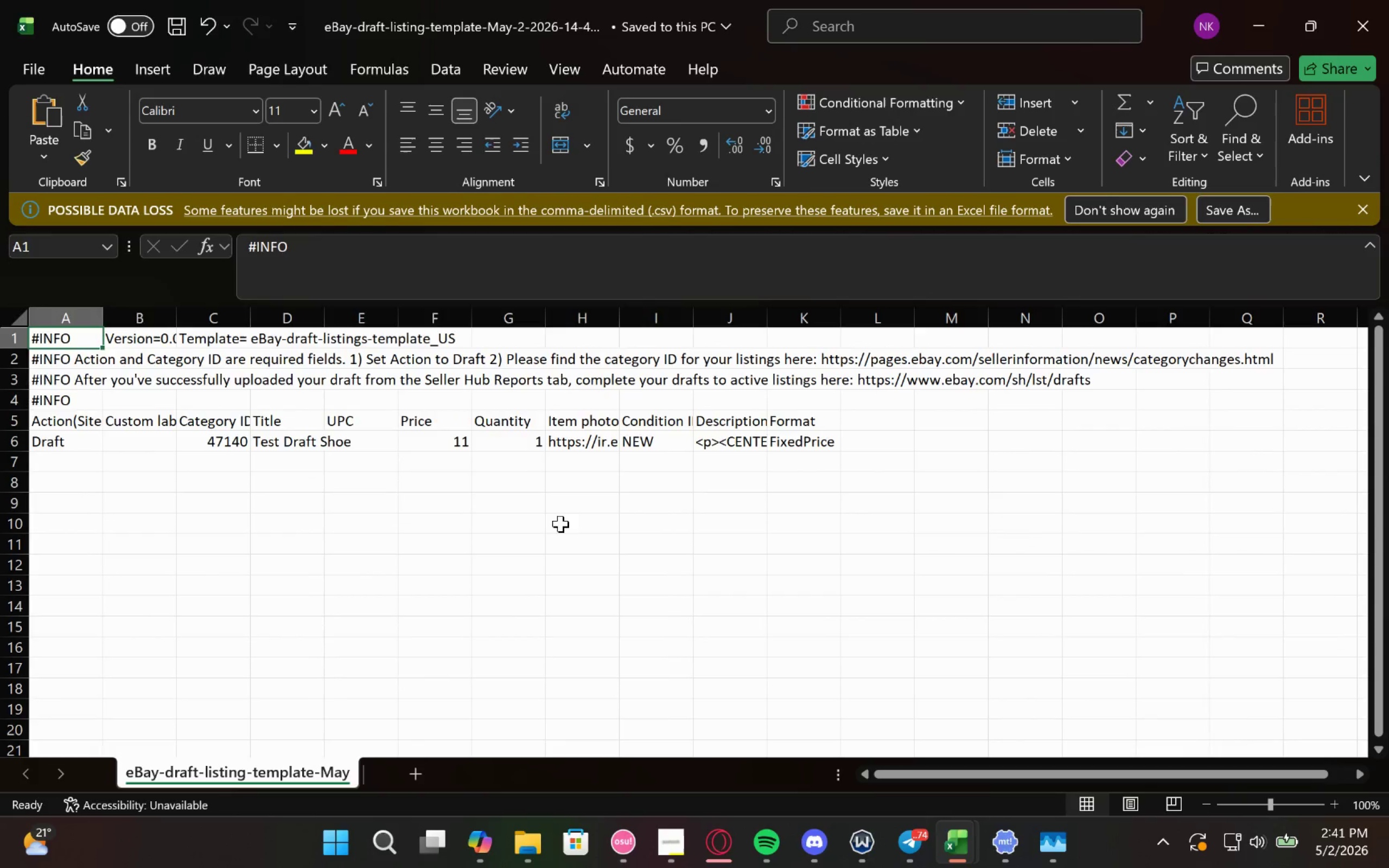 
left_click([1364, 206])
 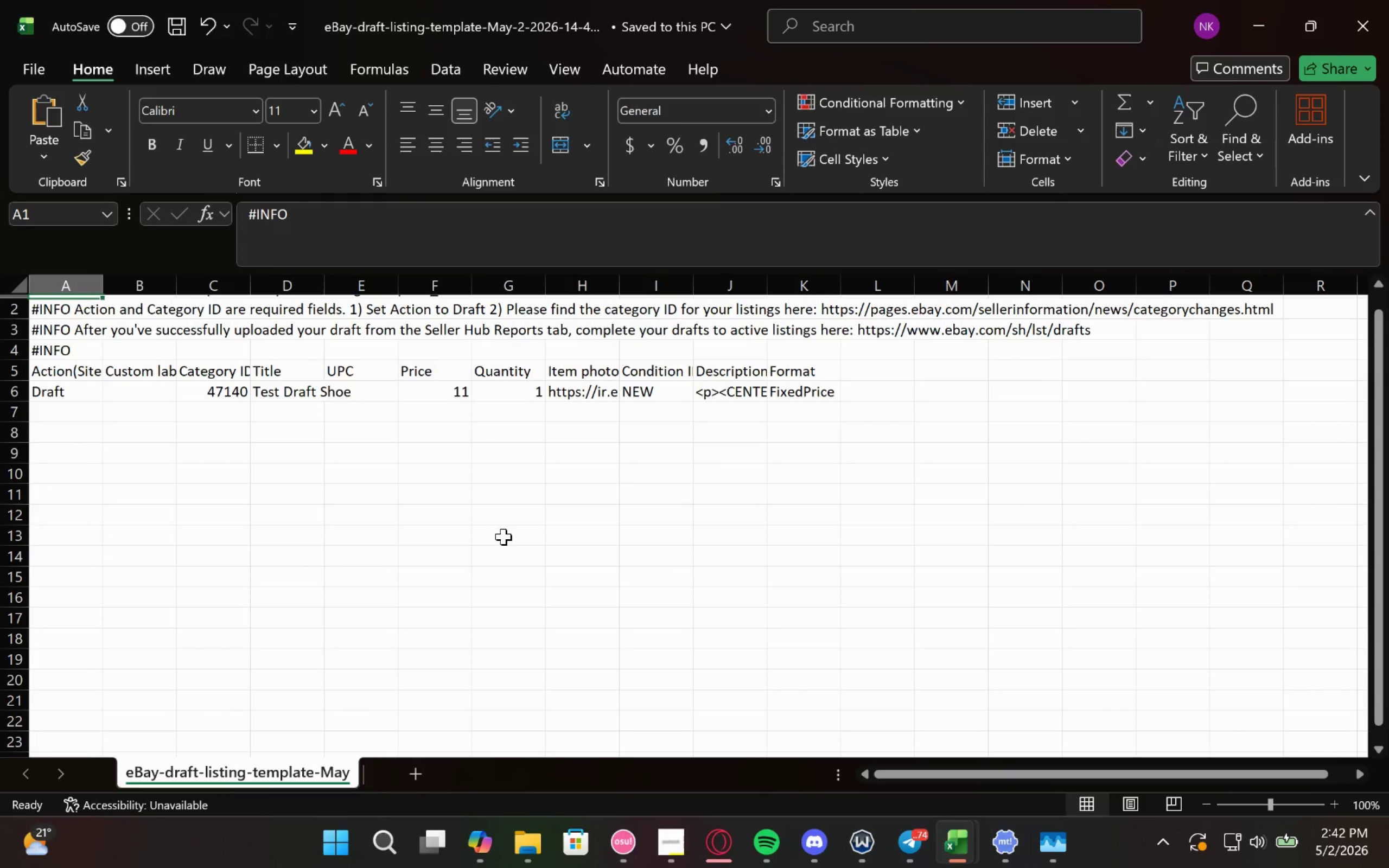 
wait(24.91)
 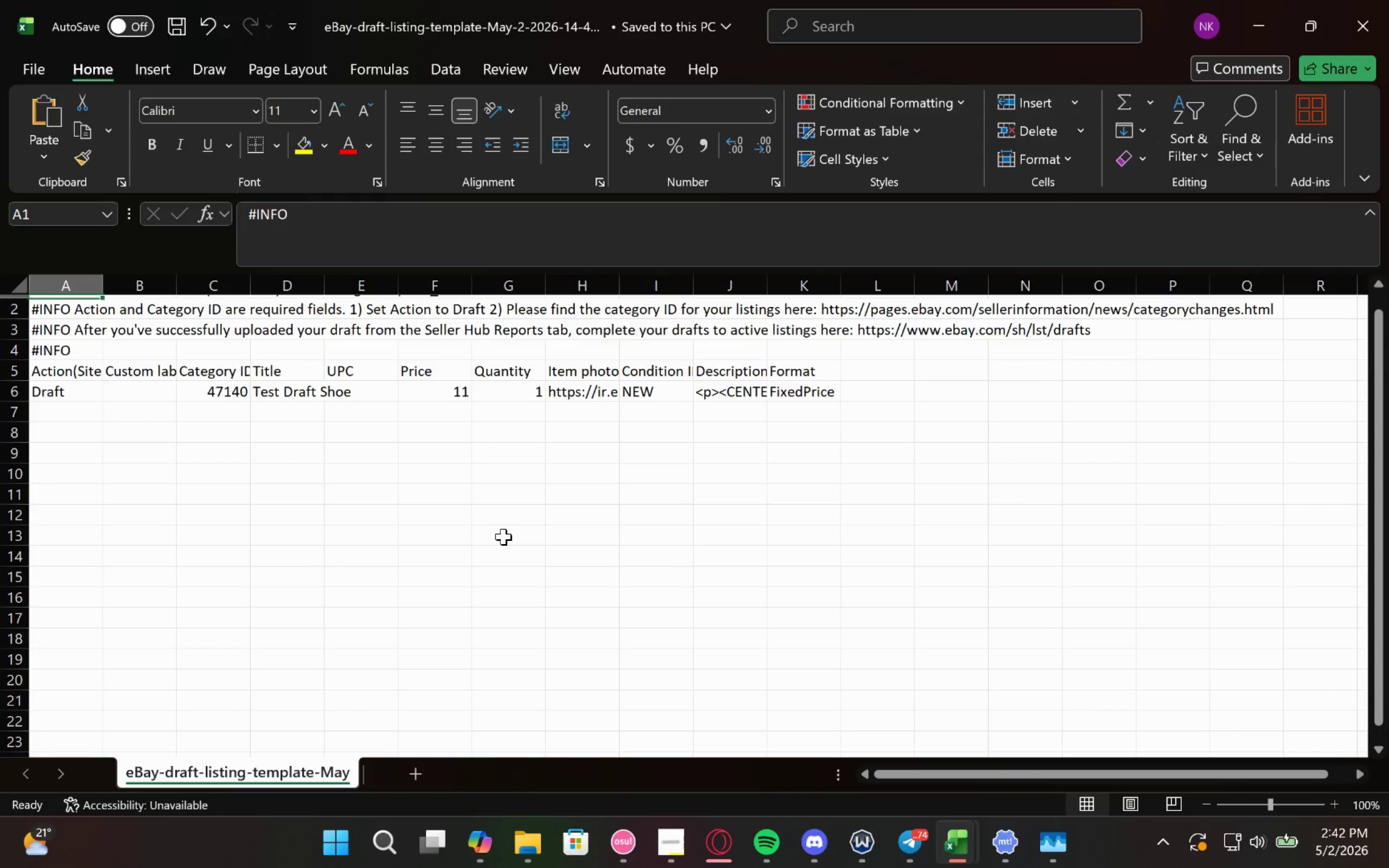 
left_click_drag(start_coordinate=[666, 829], to_coordinate=[669, 828])